 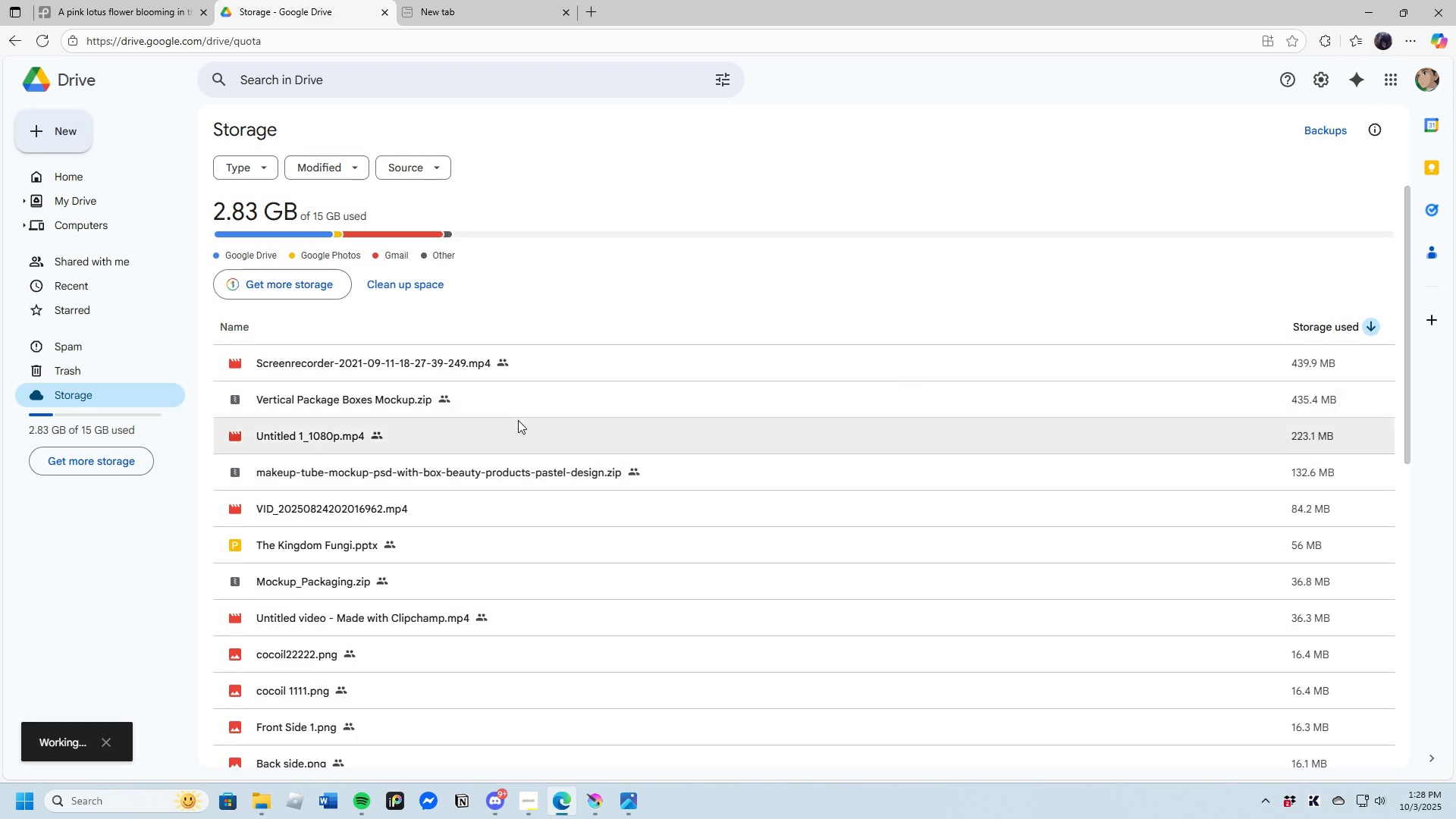 
left_click([105, 178])
 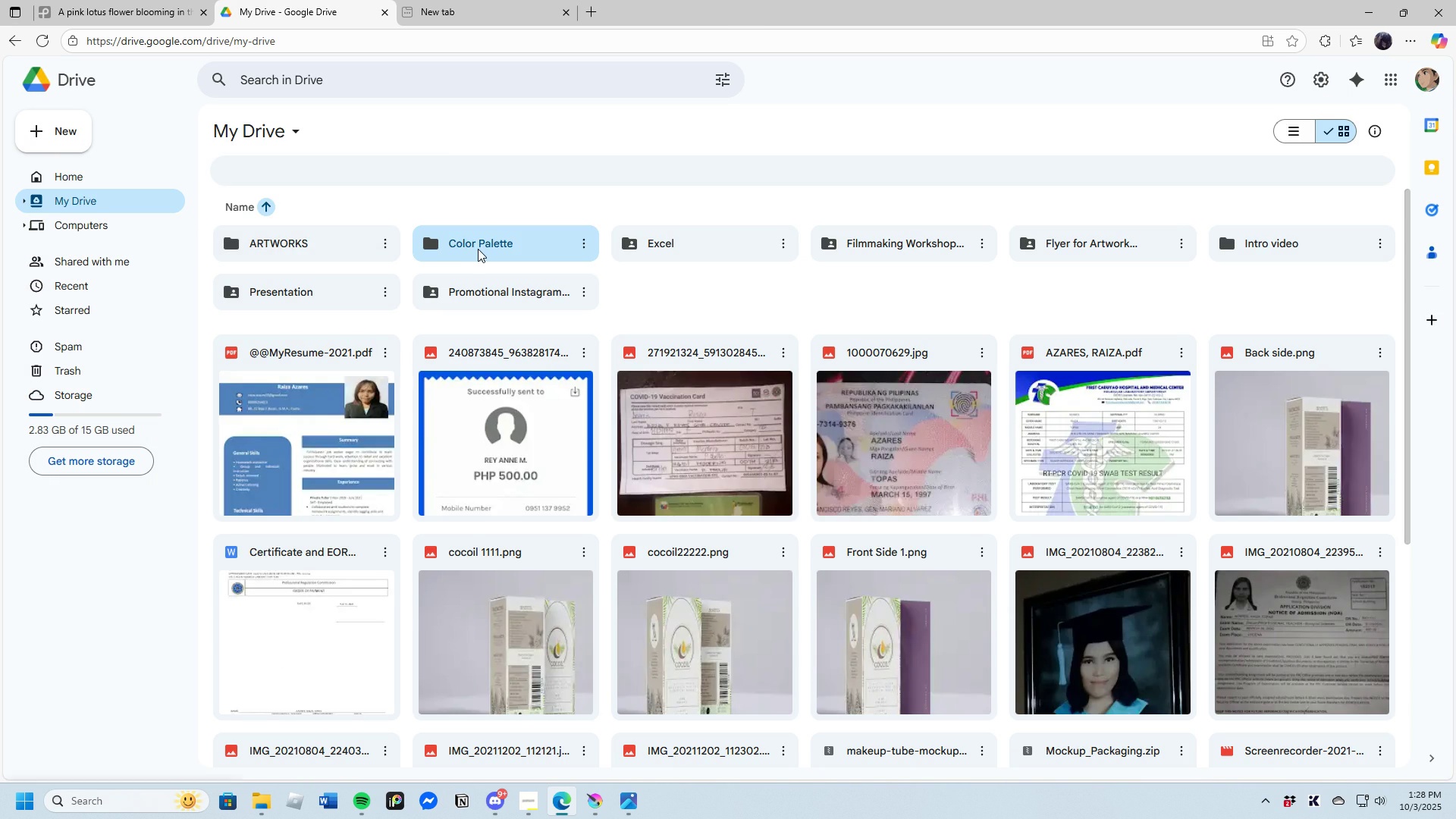 
key(Enter)
 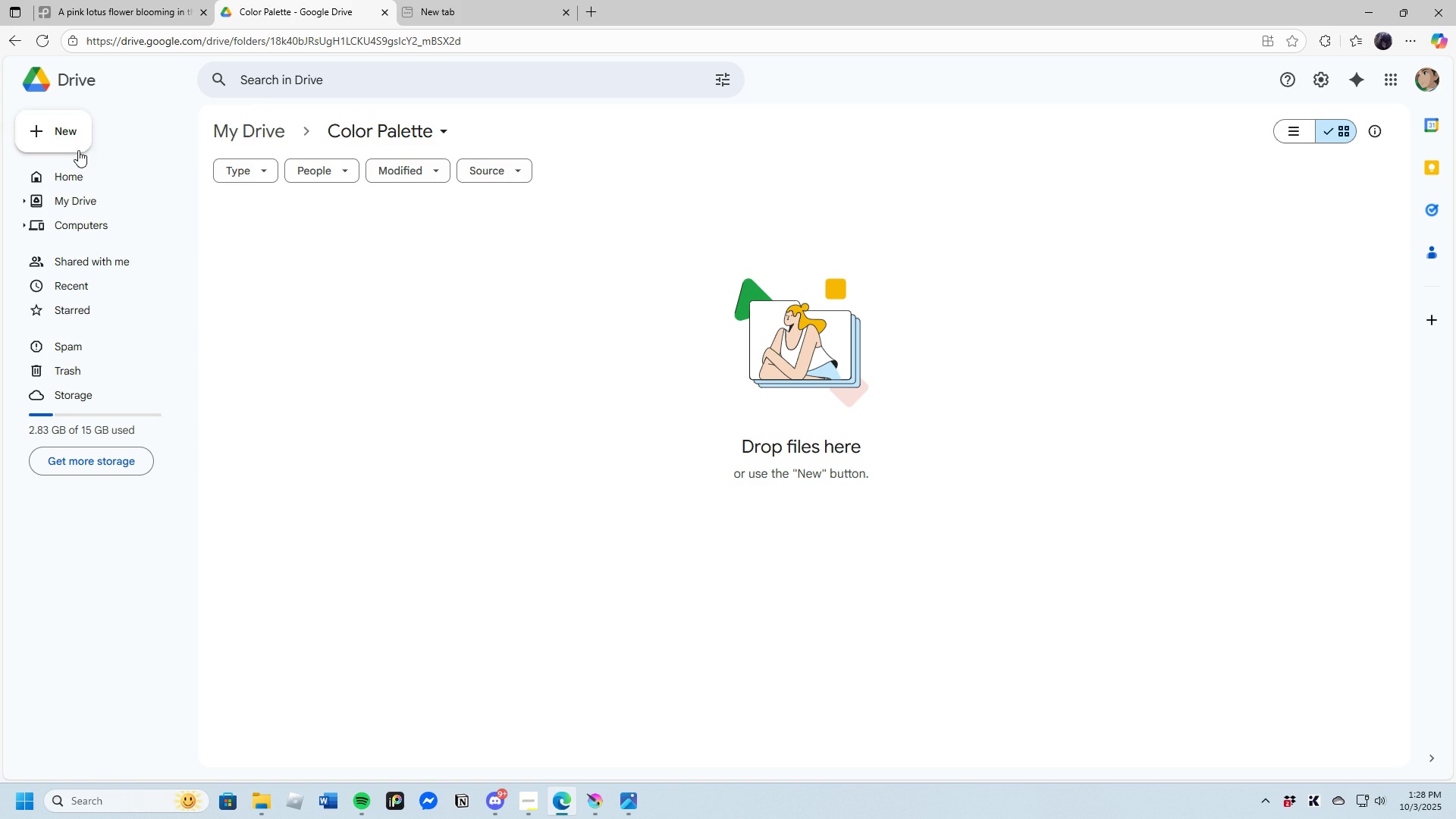 
left_click([71, 140])
 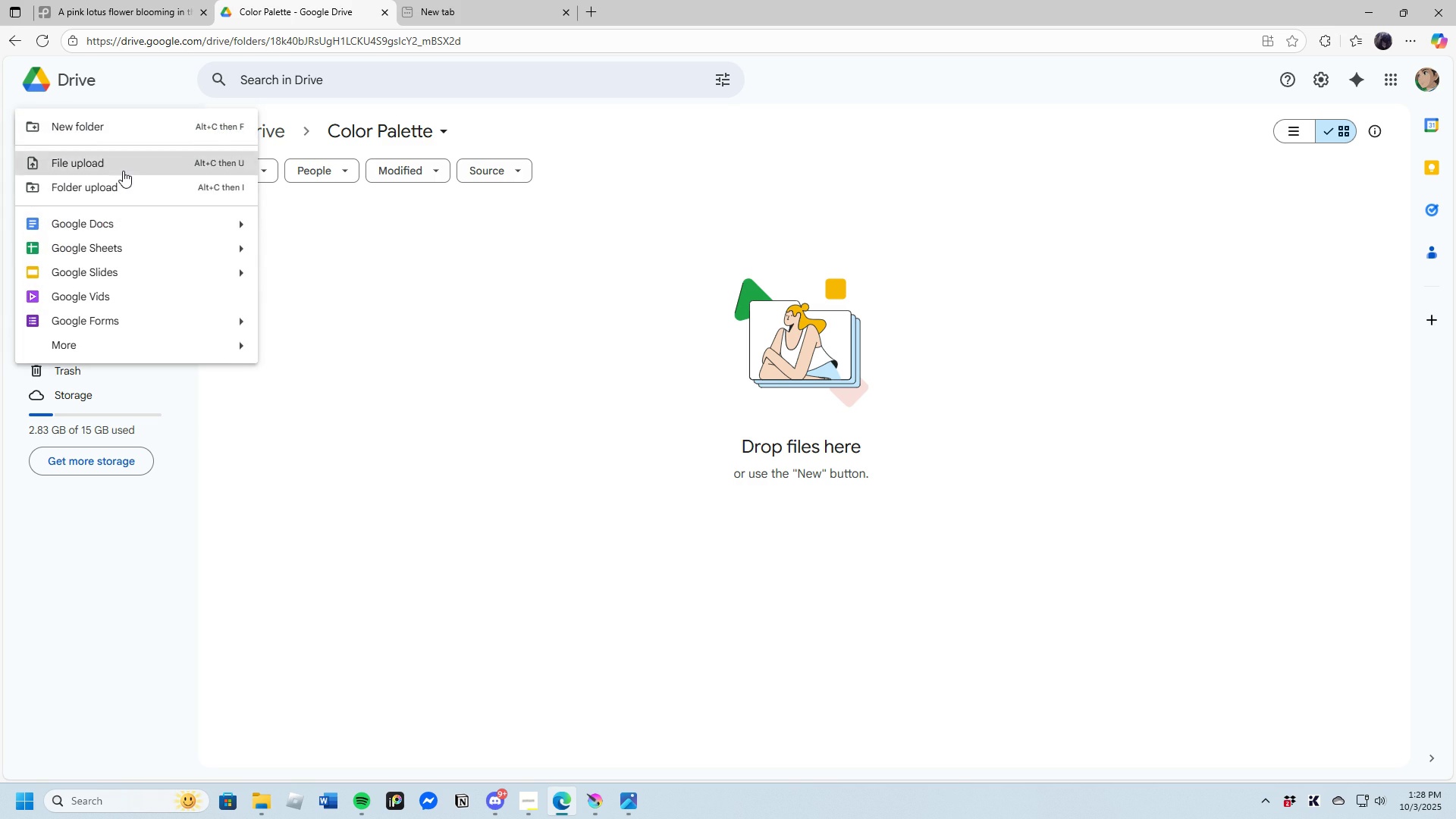 
left_click([123, 171])
 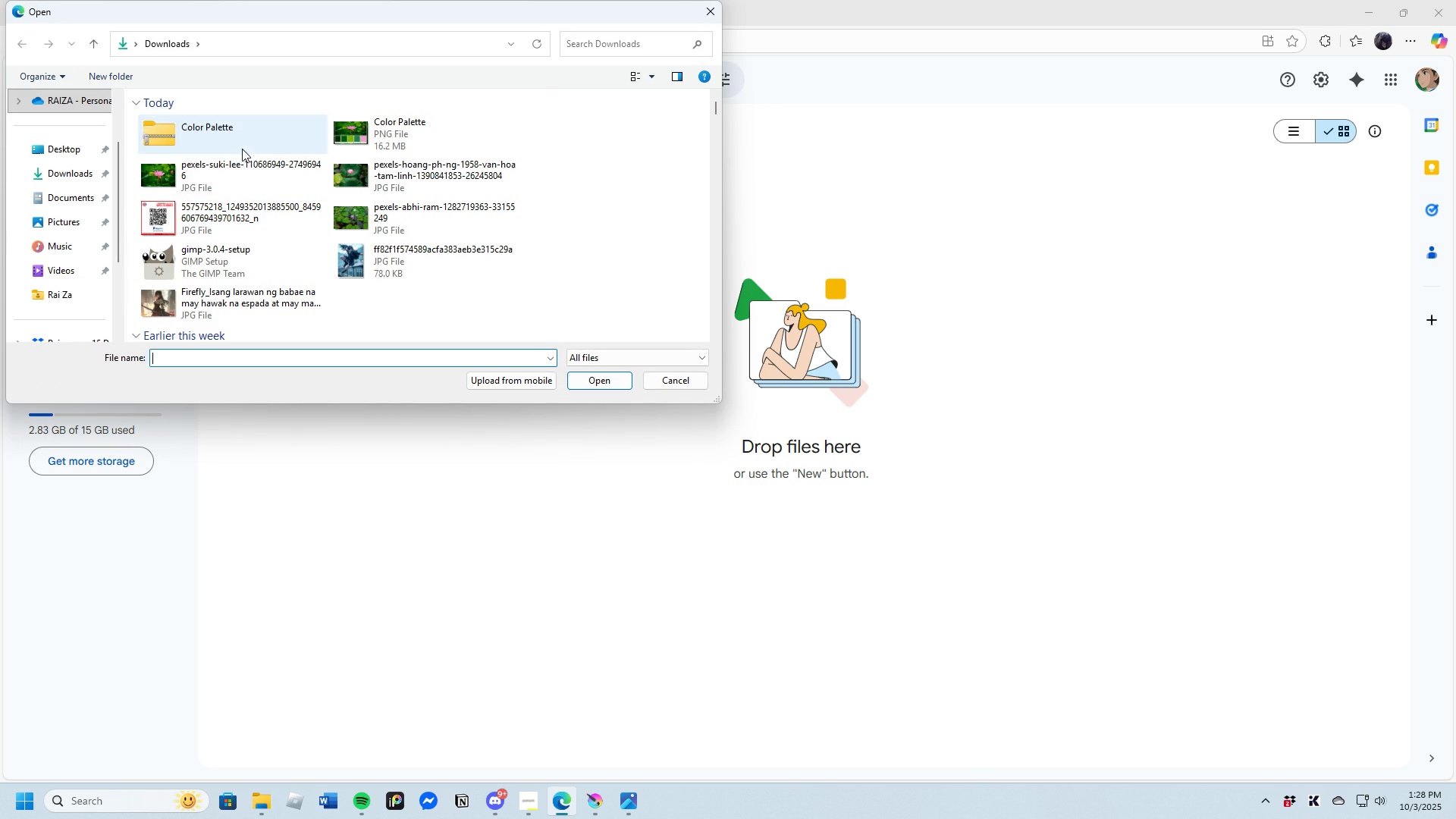 
left_click([239, 143])
 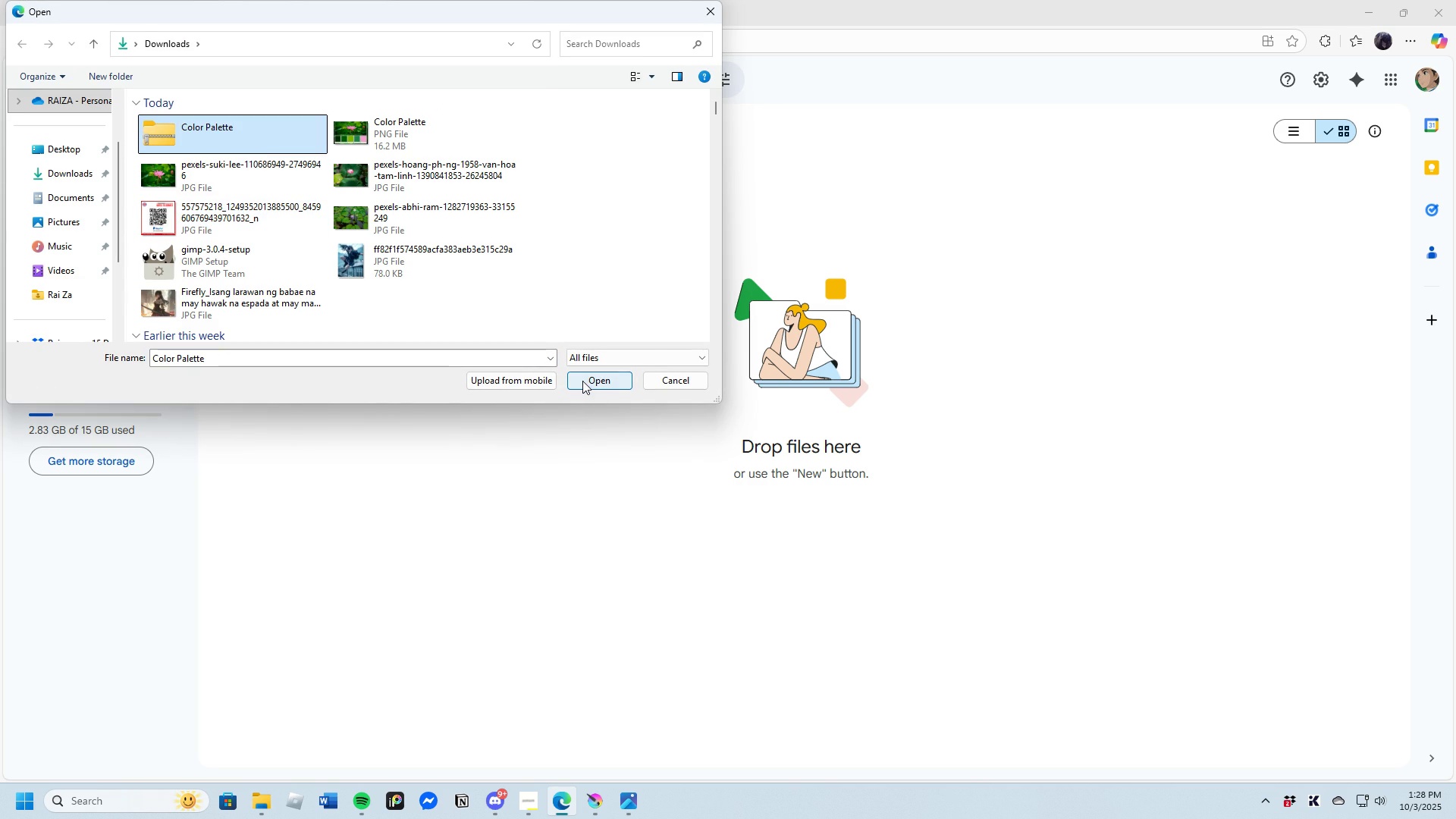 
left_click([582, 381])
 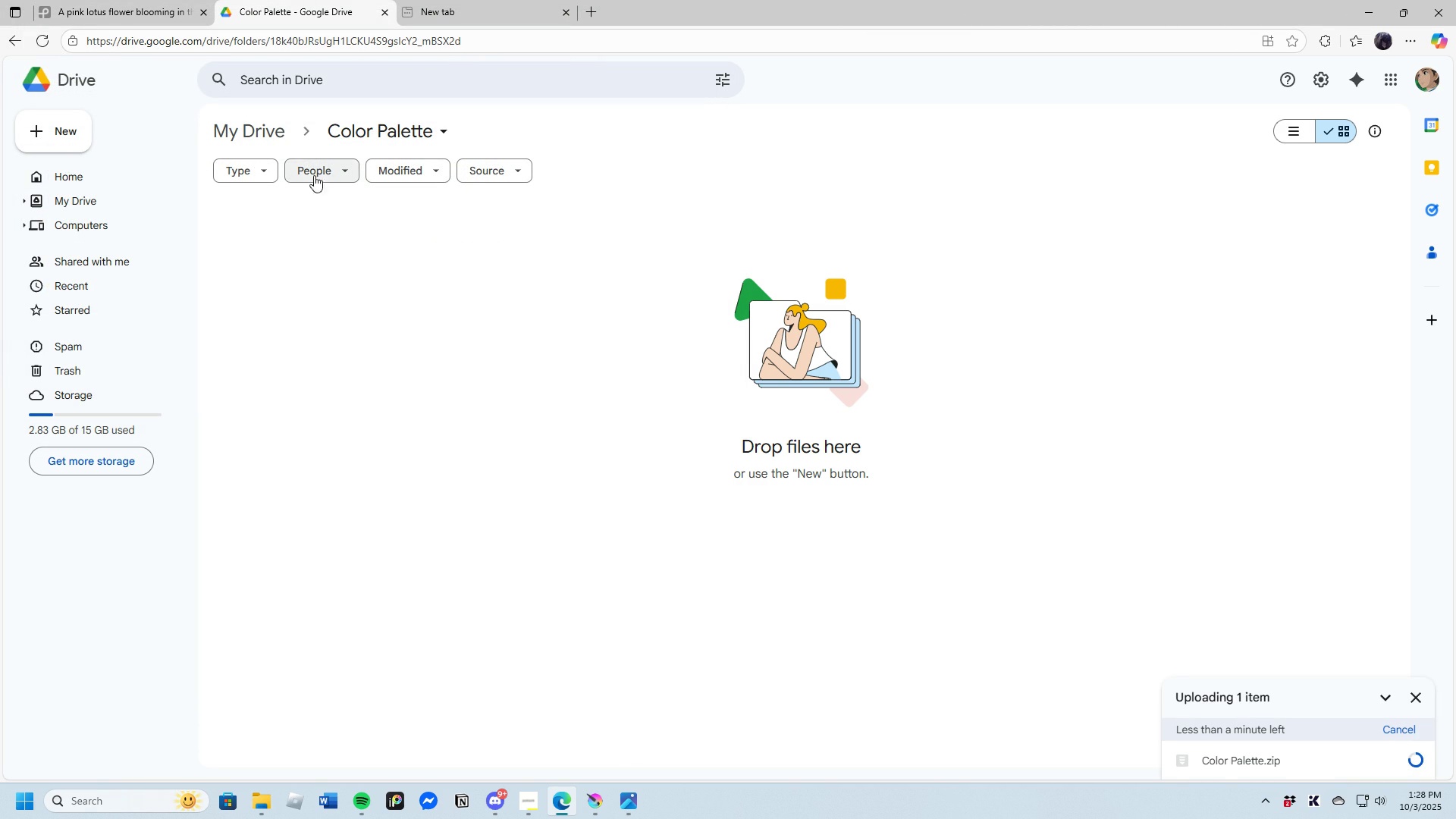 
wait(6.36)
 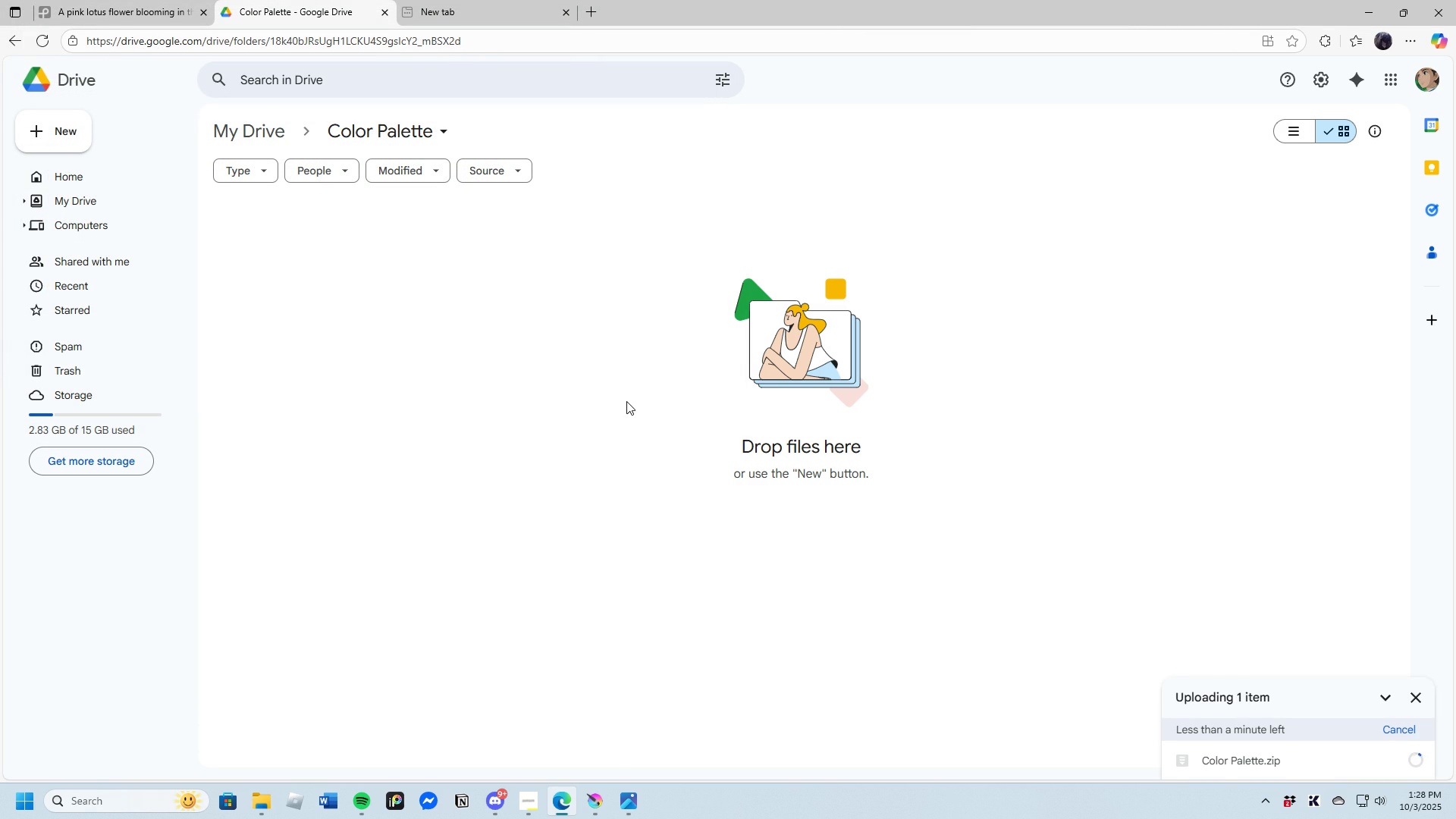 
left_click([443, 134])
 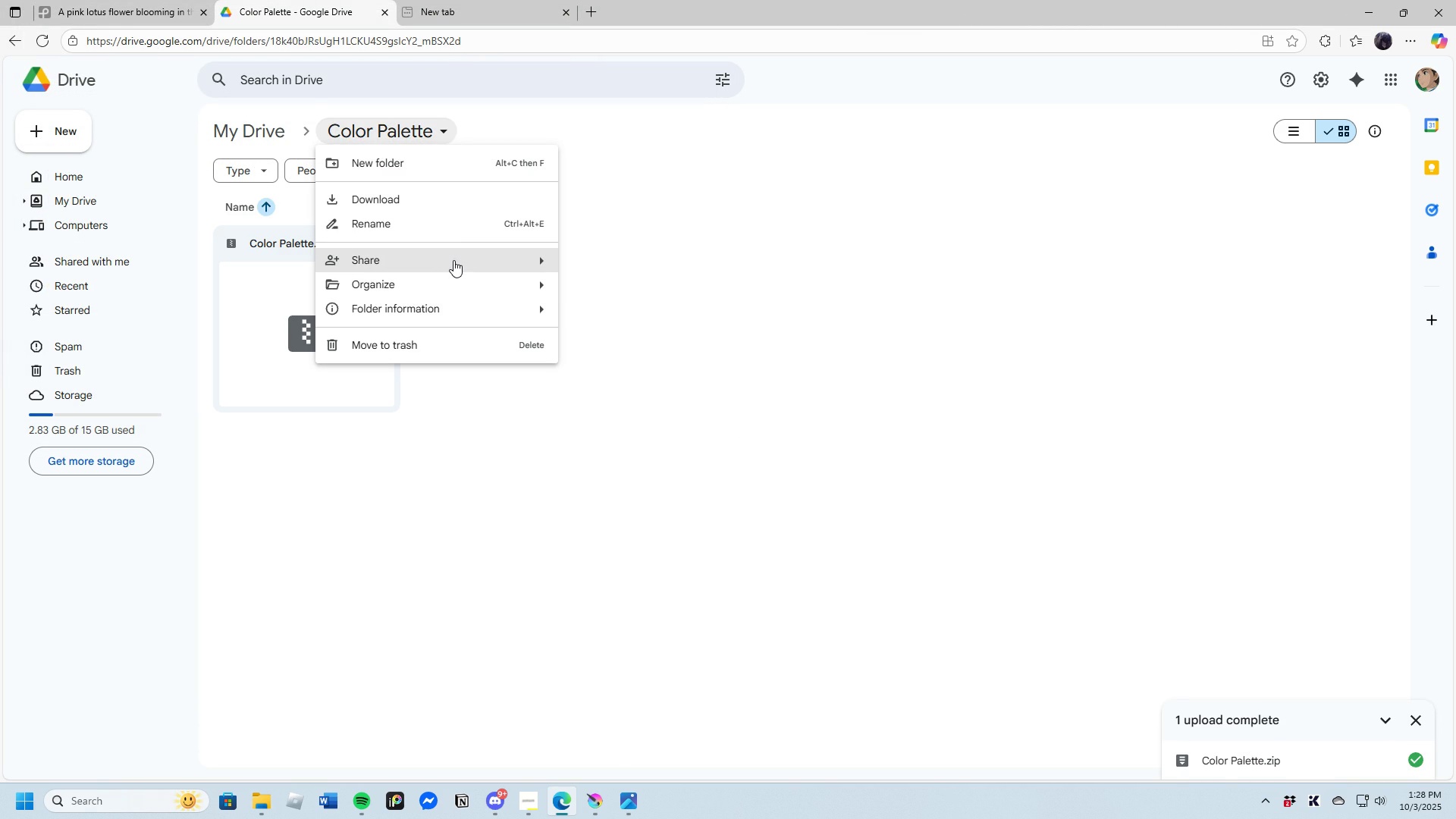 
left_click([453, 260])
 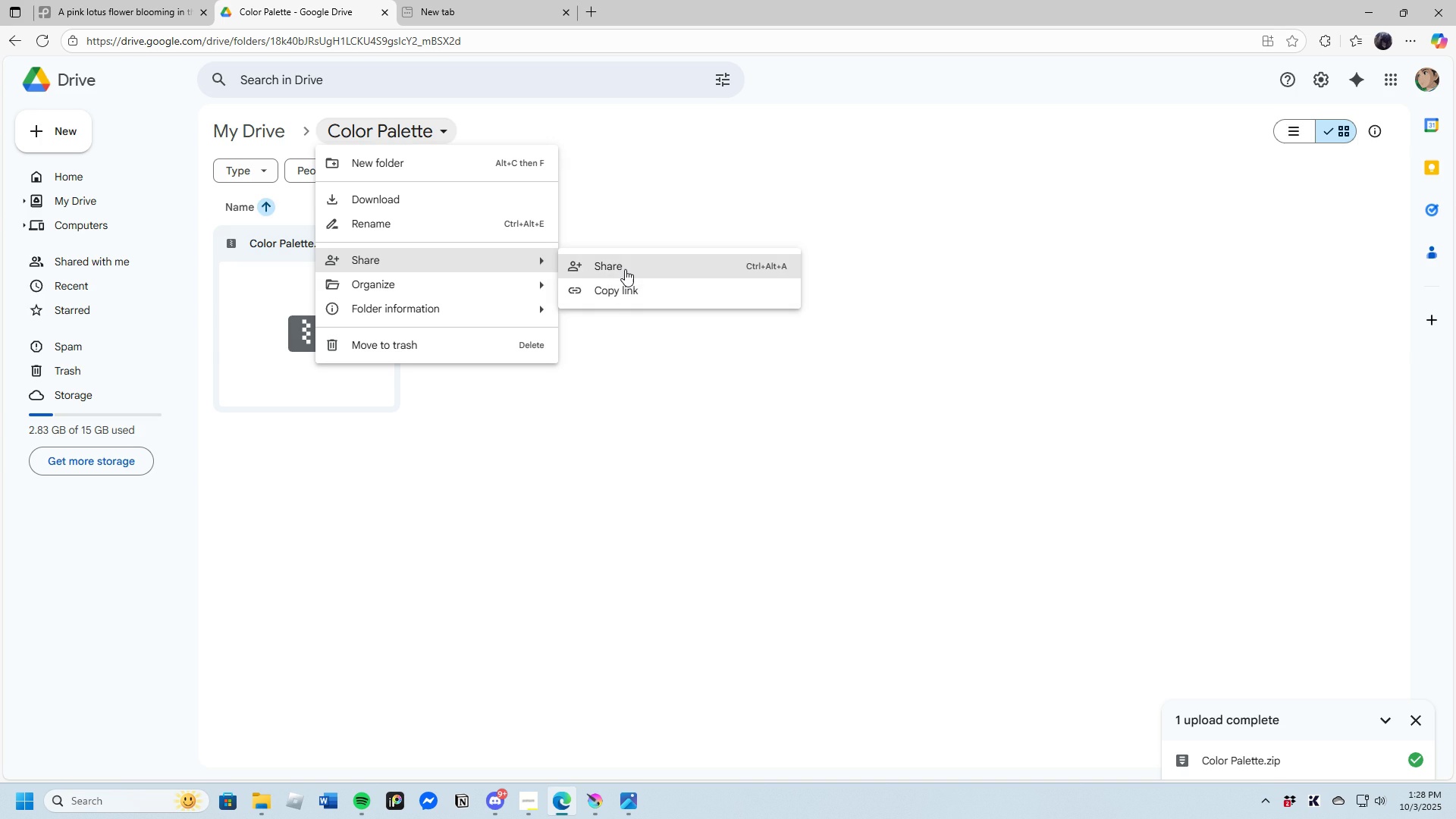 
left_click([625, 269])
 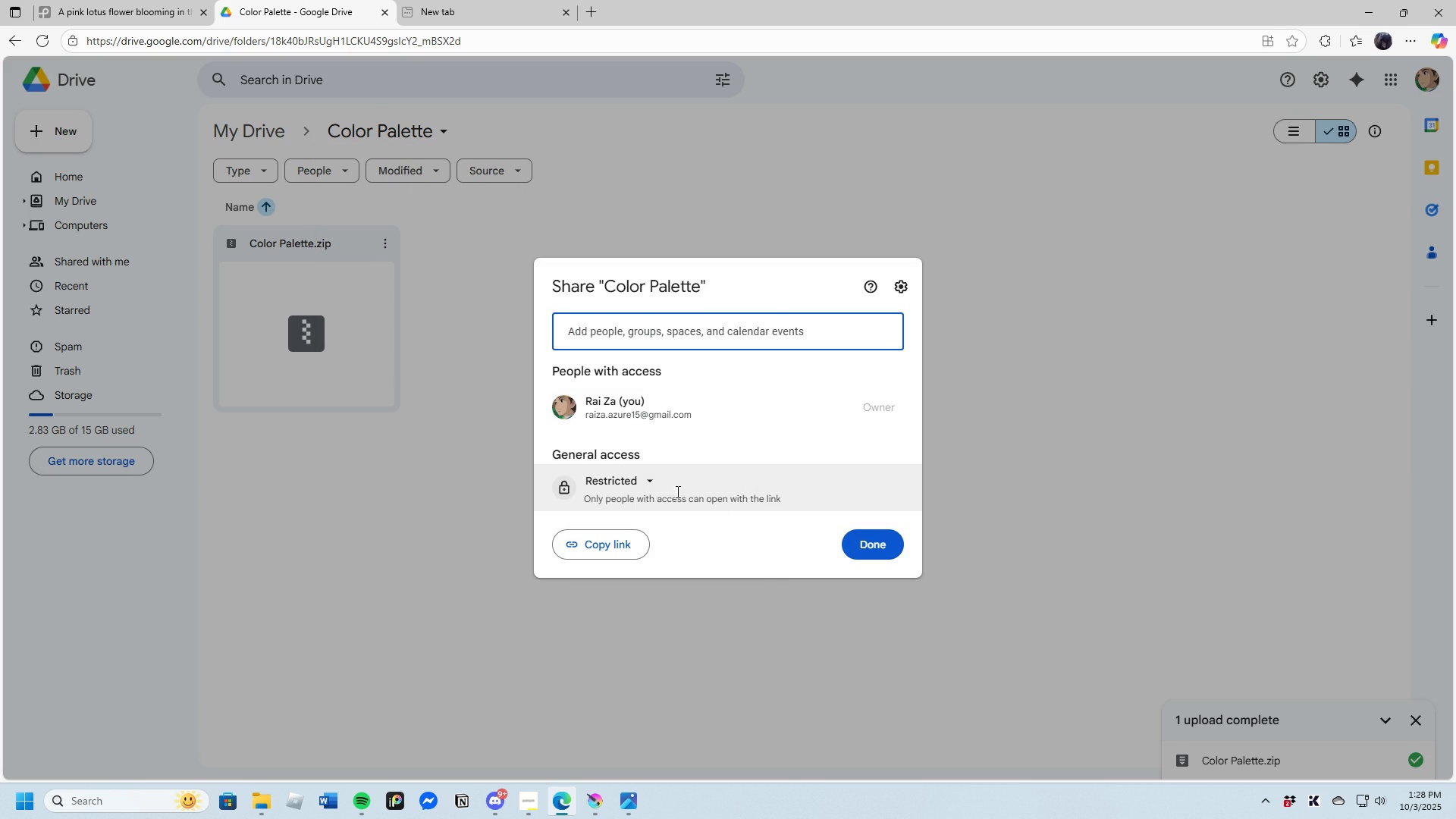 
left_click([649, 479])
 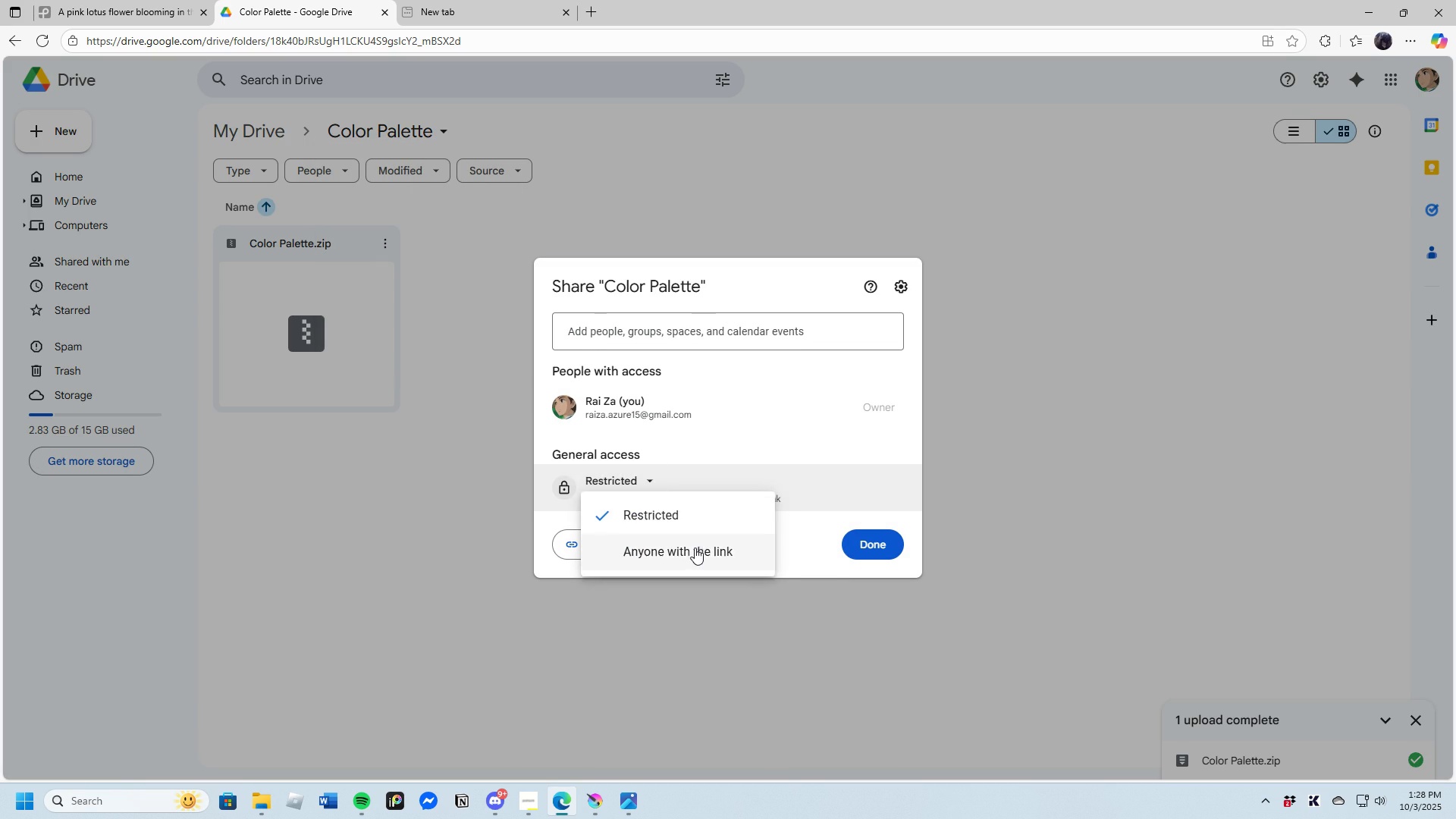 
left_click([695, 548])
 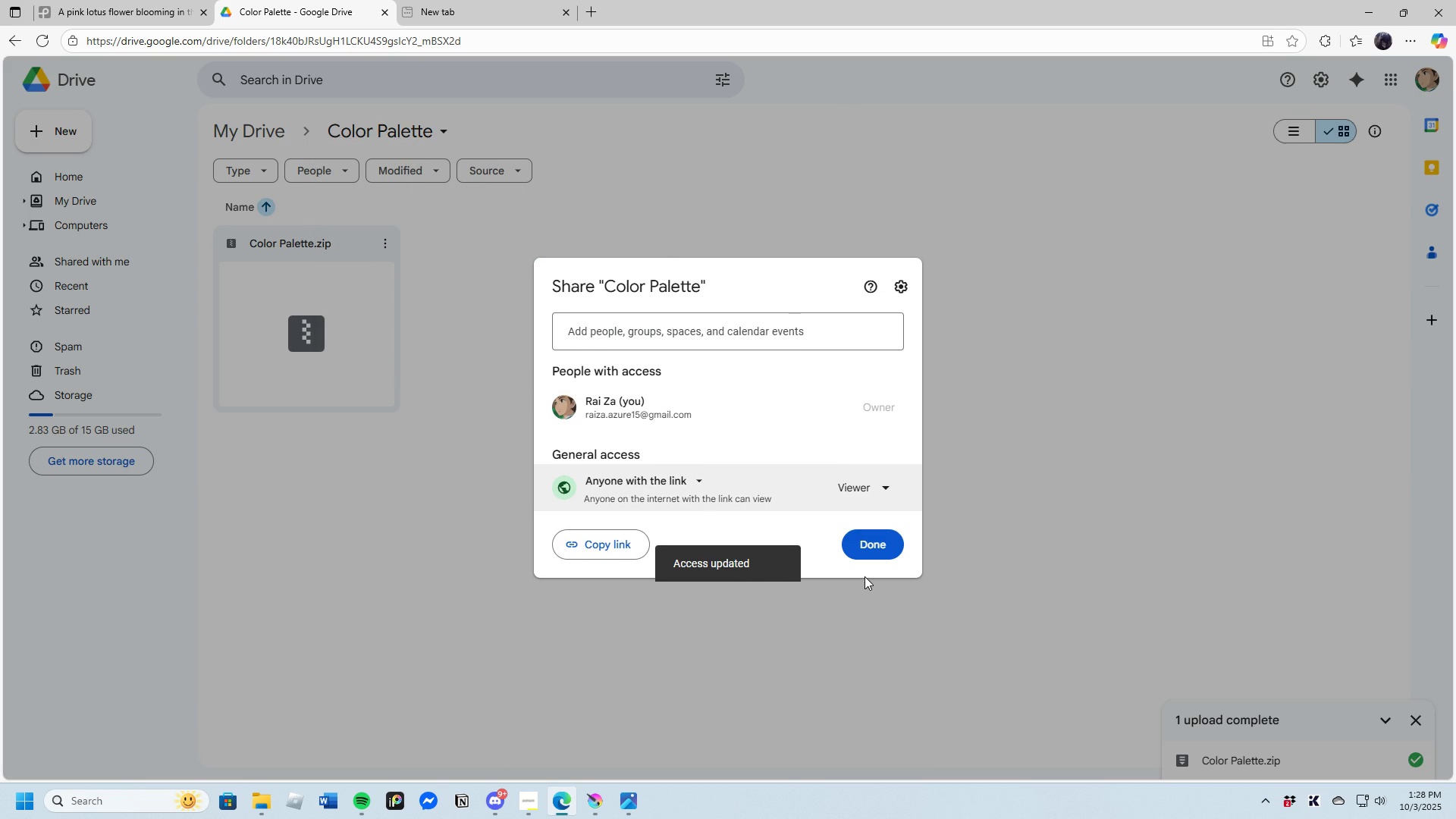 
left_click([861, 547])
 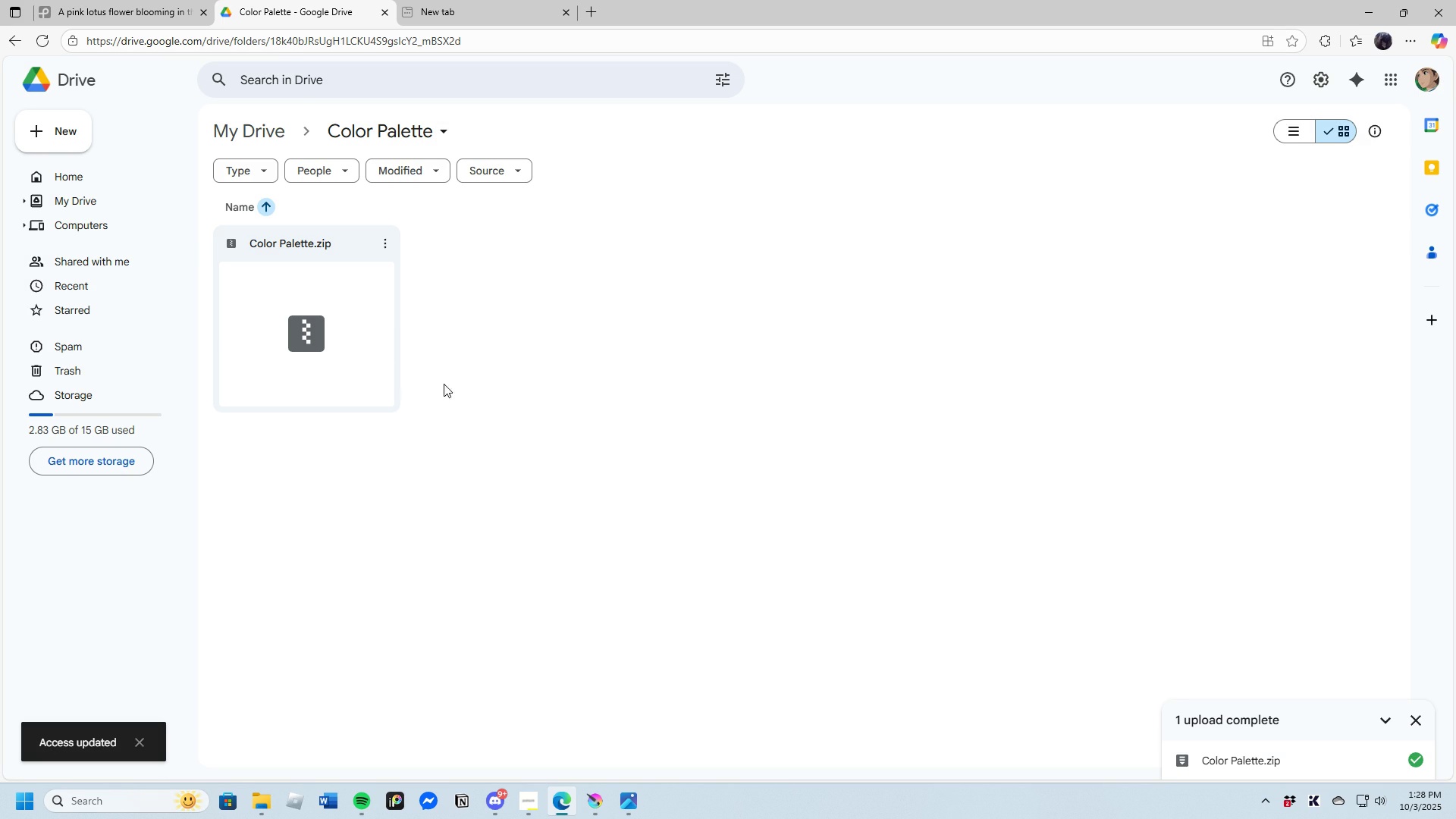 
left_click([331, 346])
 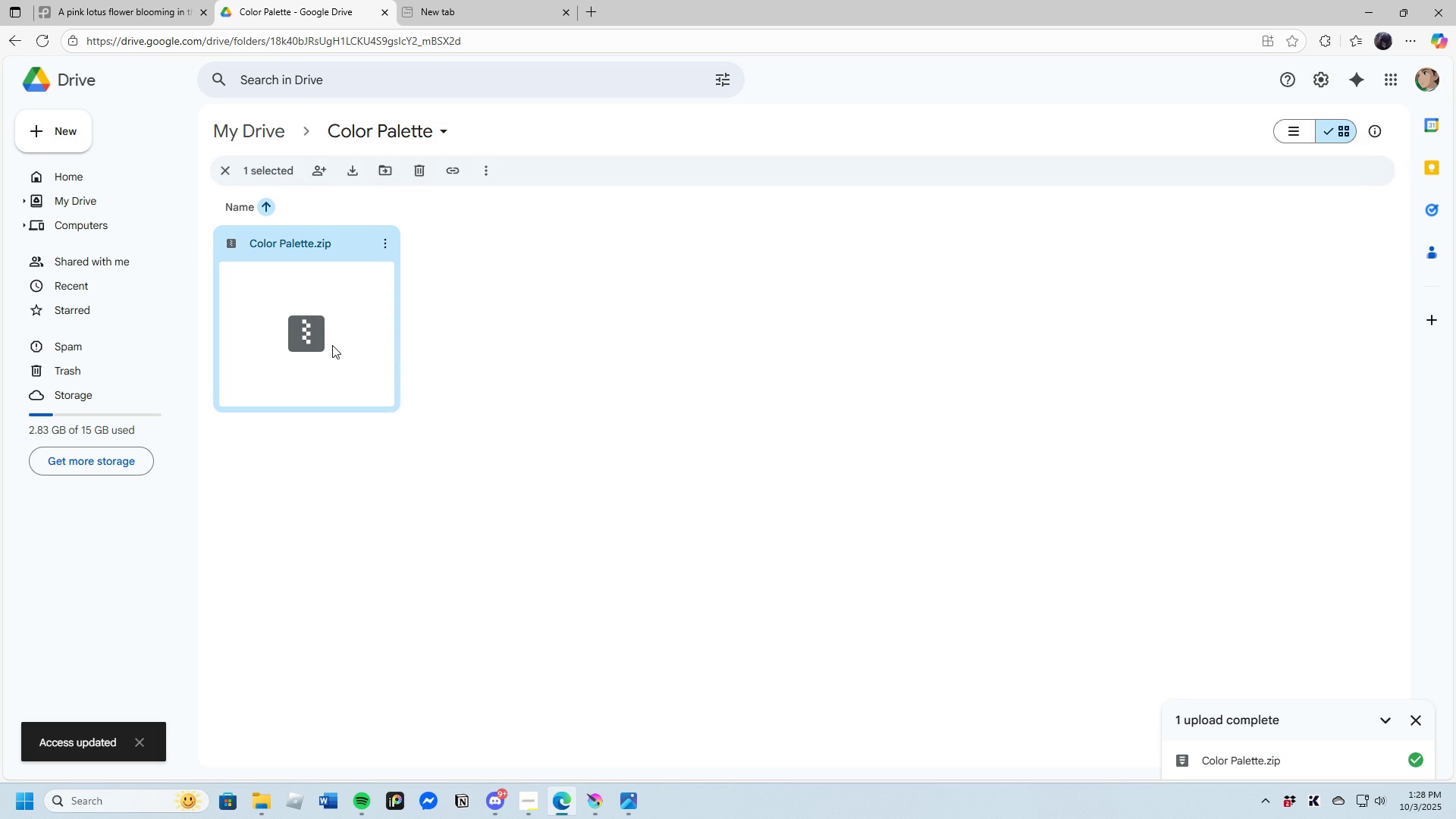 
key(Enter)
 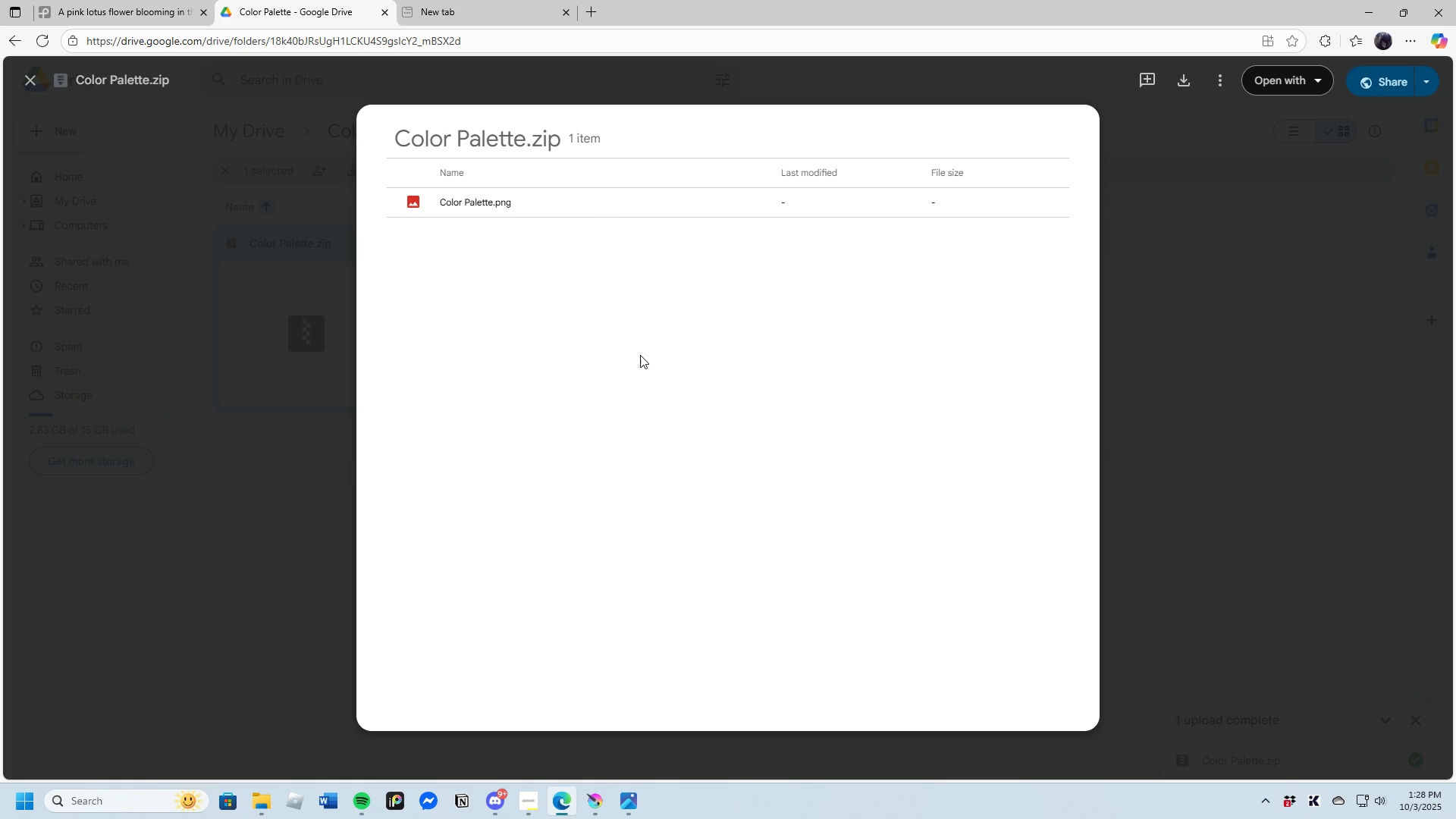 
left_click([602, 207])
 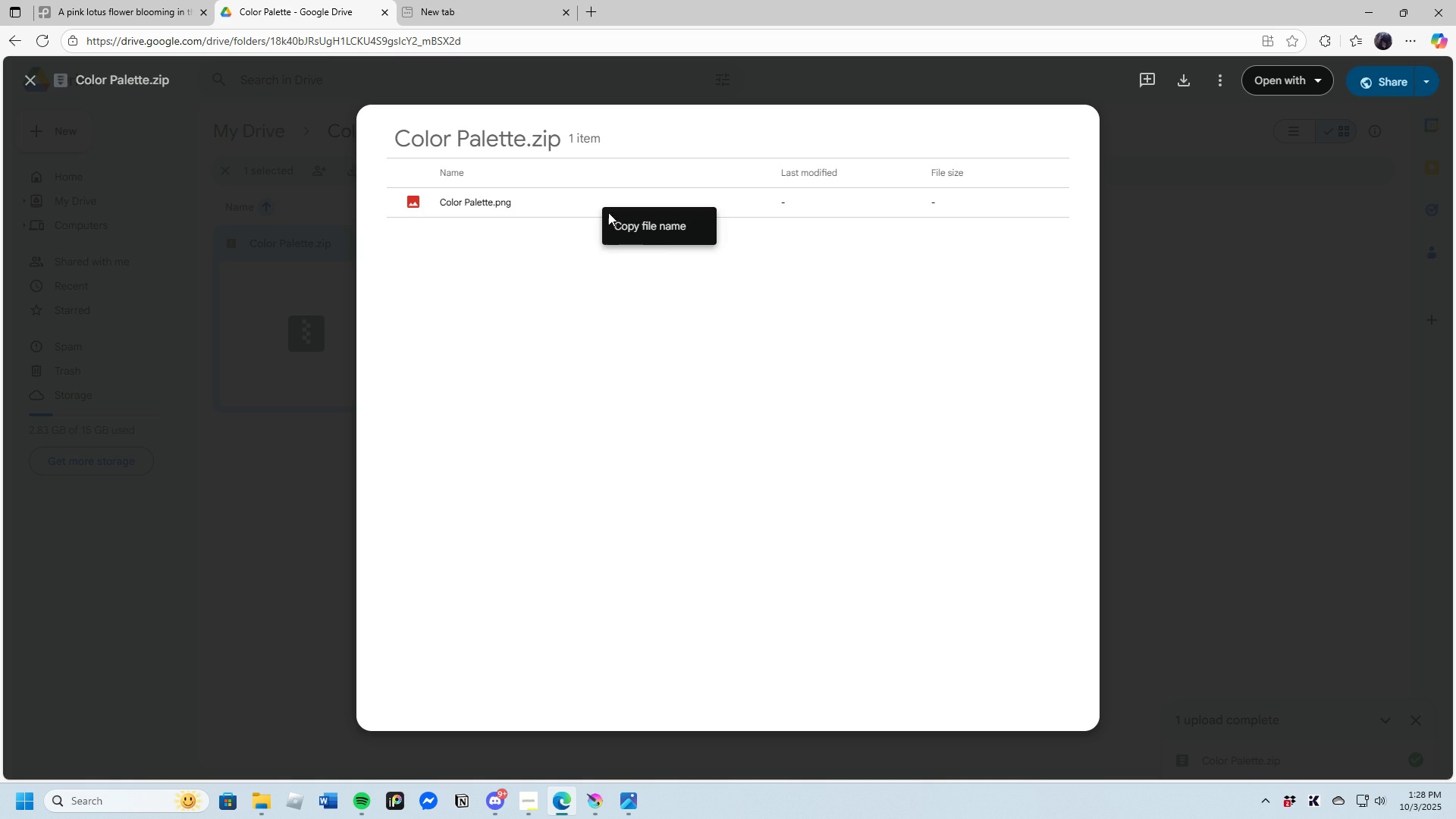 
key(Enter)
 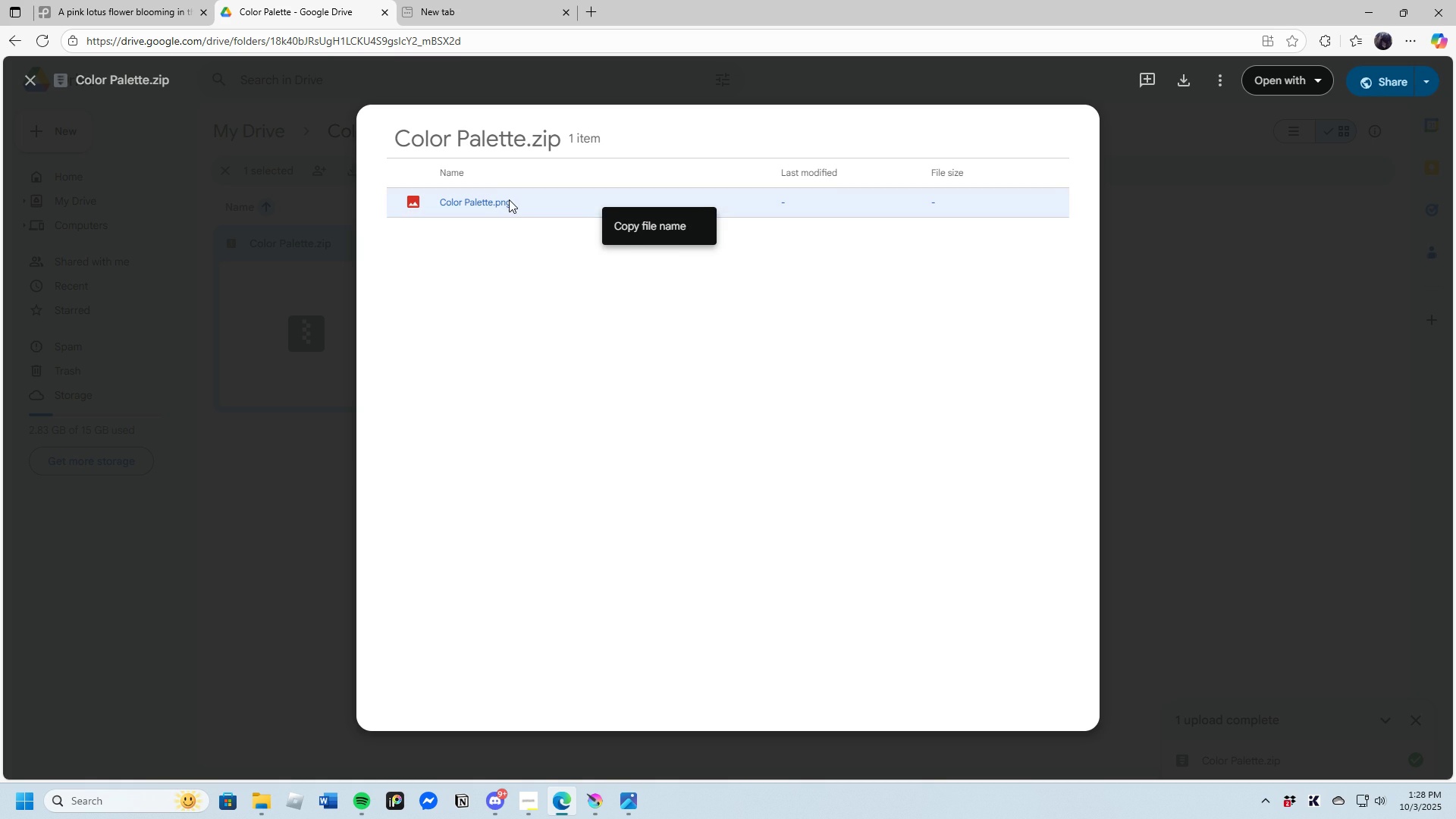 
left_click([509, 199])
 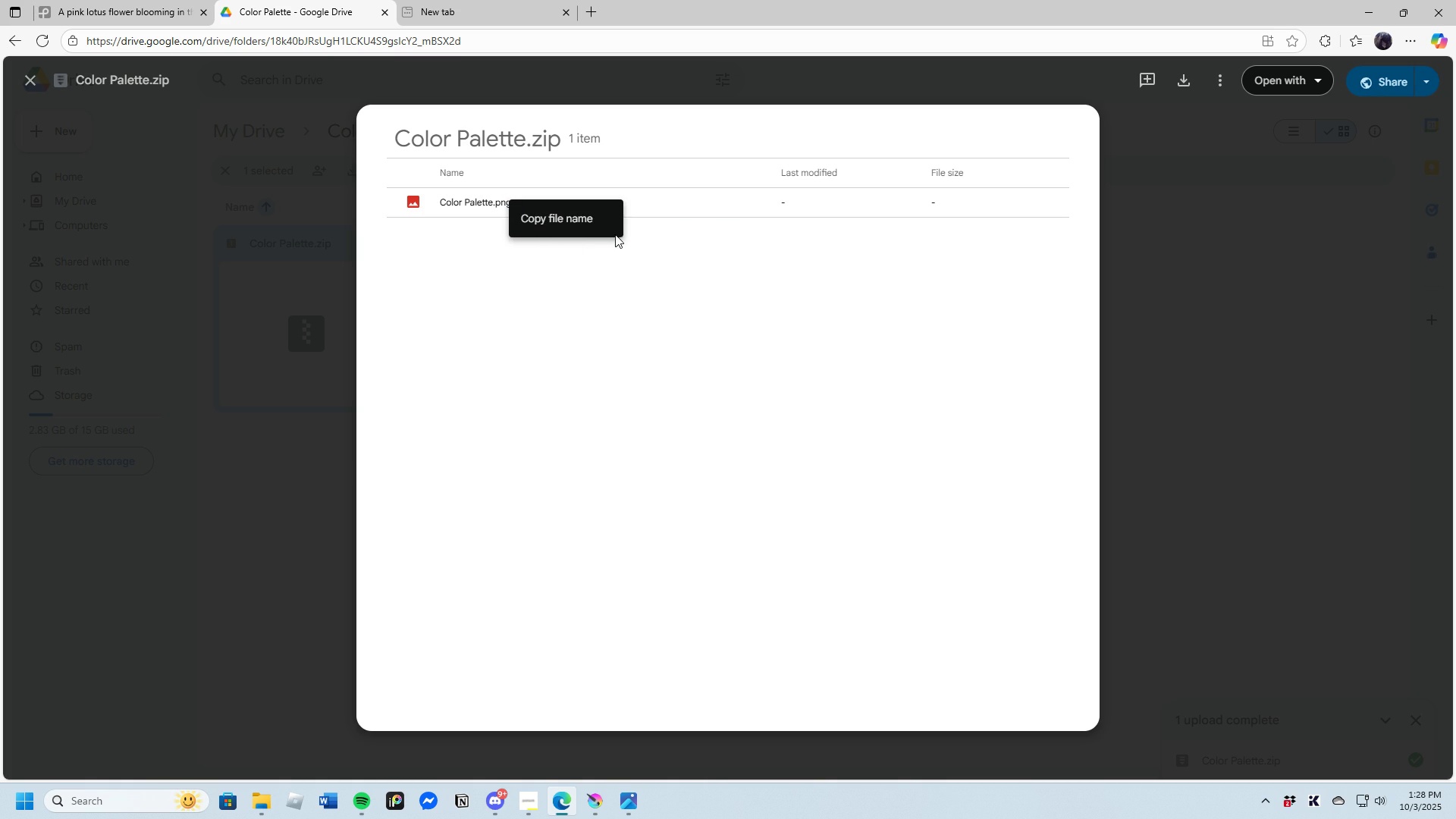 
key(Enter)
 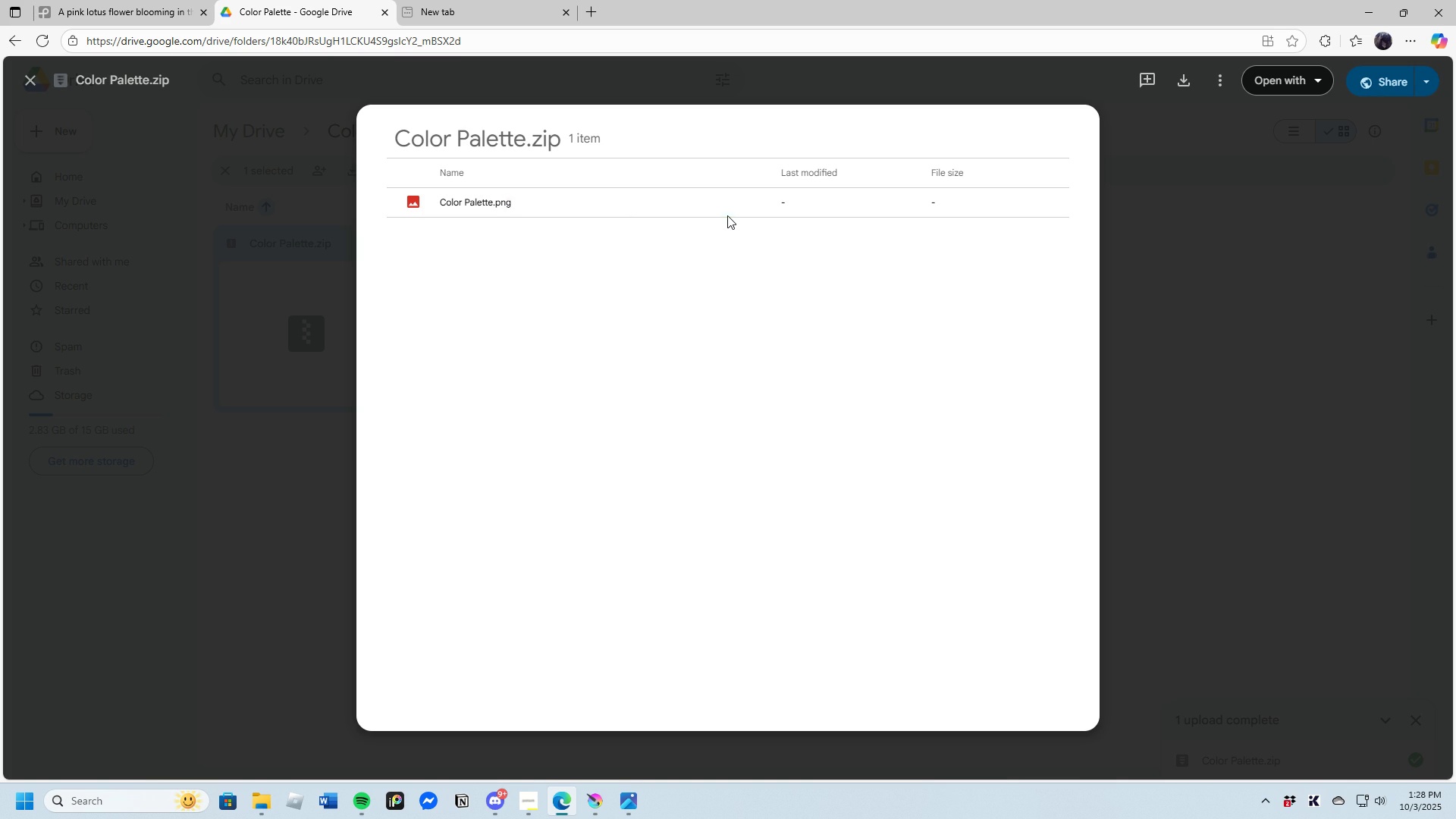 
right_click([727, 215])
 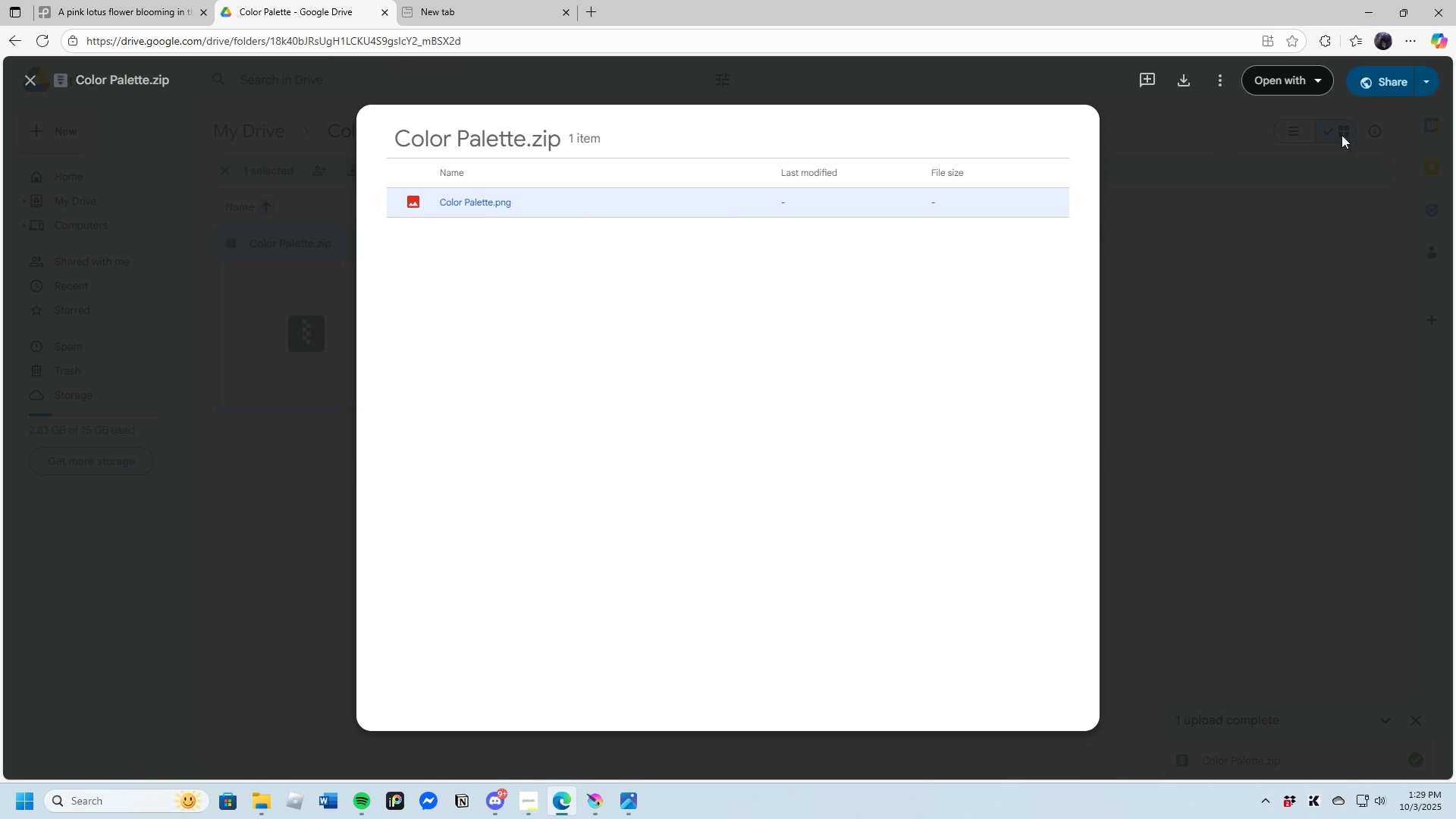 
left_click([1294, 83])
 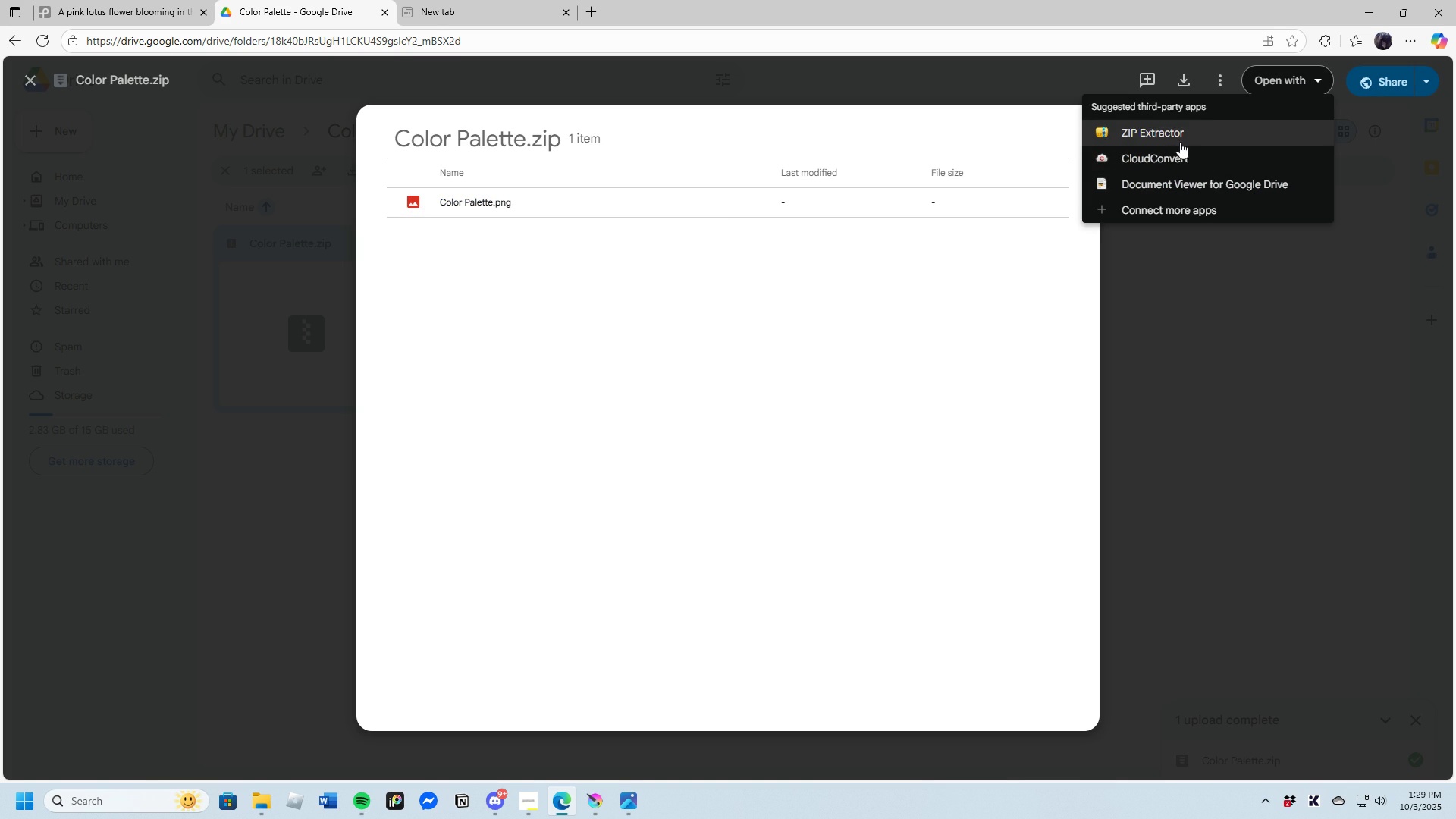 
left_click([1178, 140])
 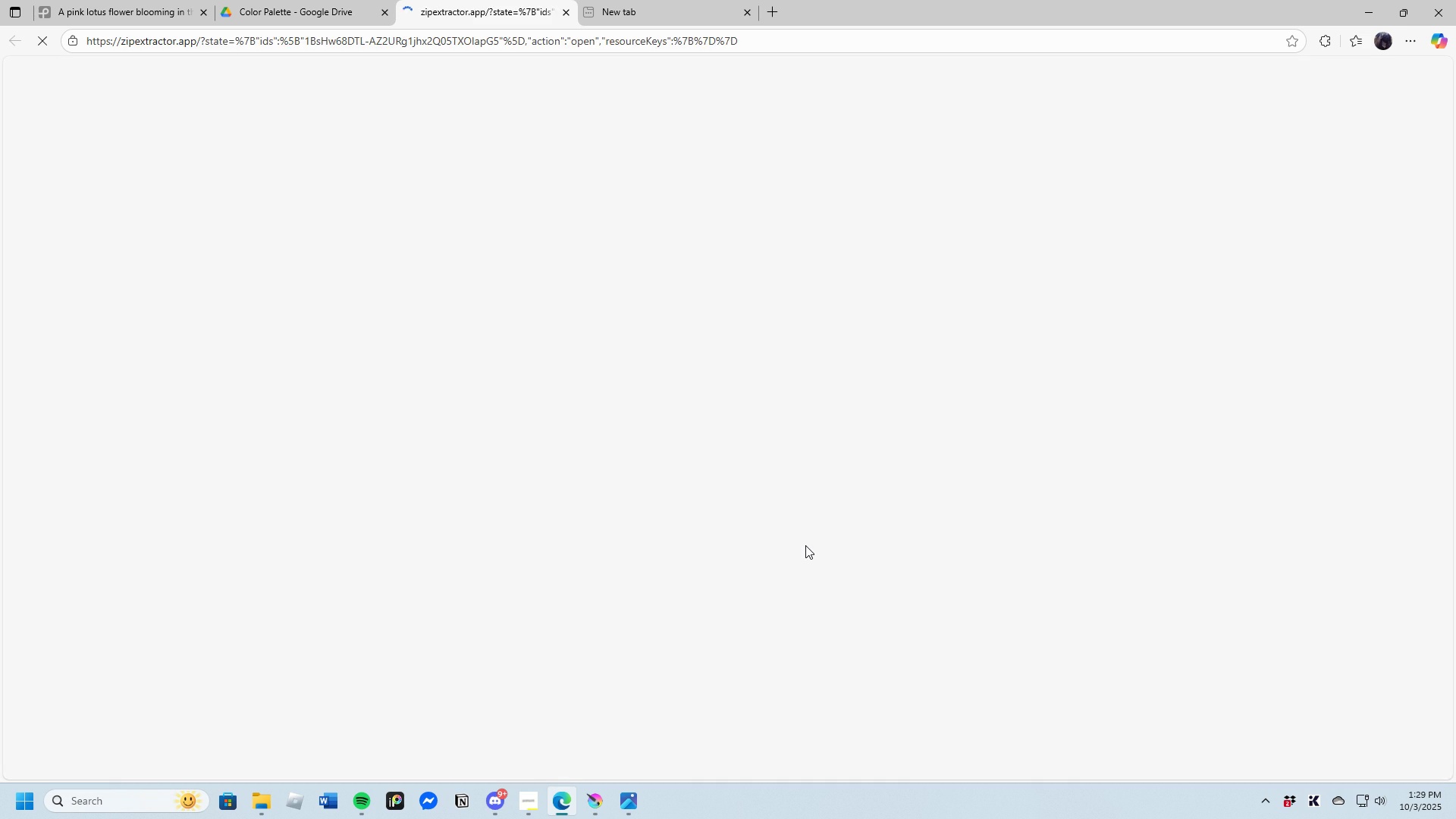 
wait(6.21)
 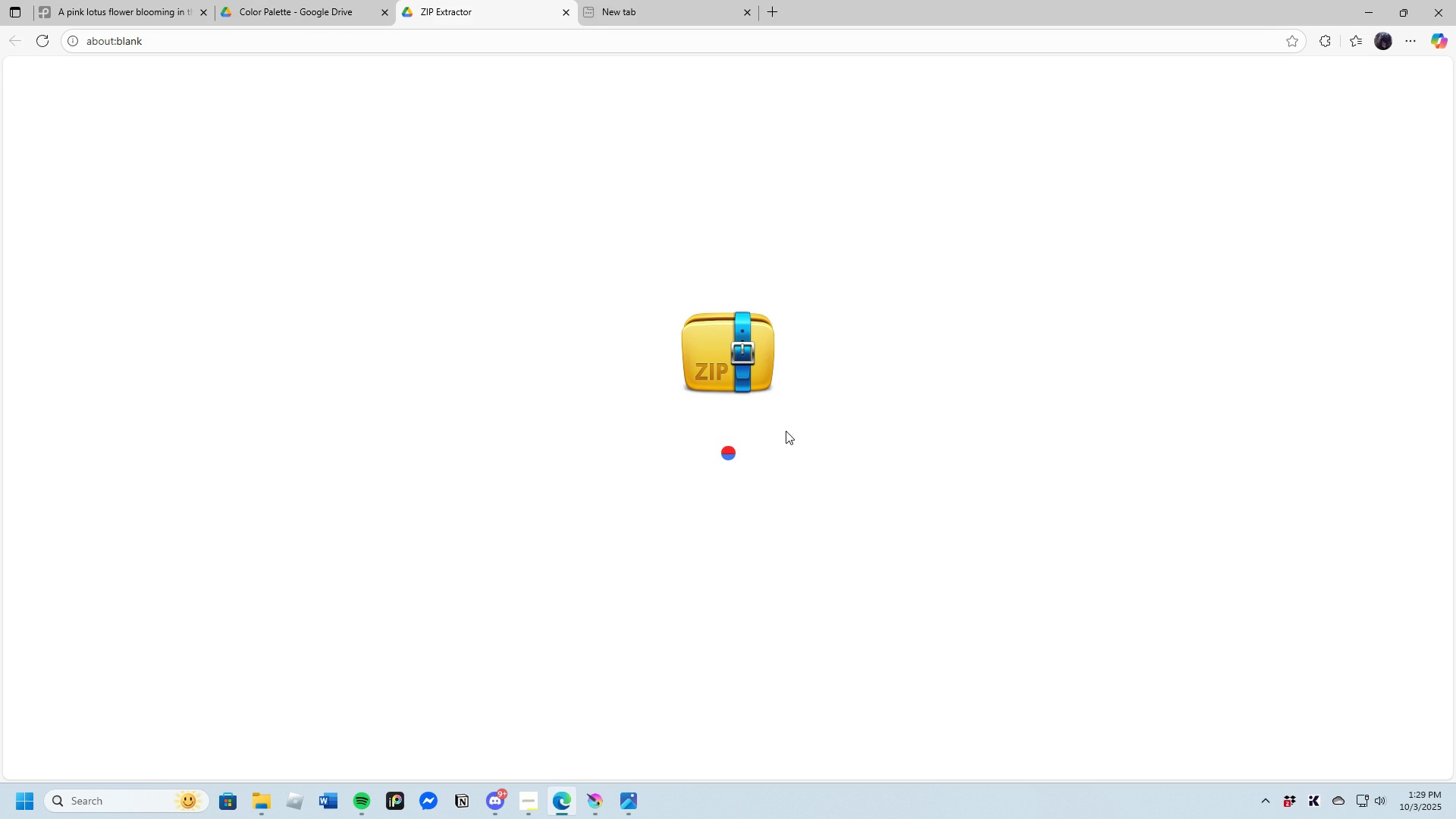 
scroll: coordinate [525, 386], scroll_direction: down, amount: 10.0
 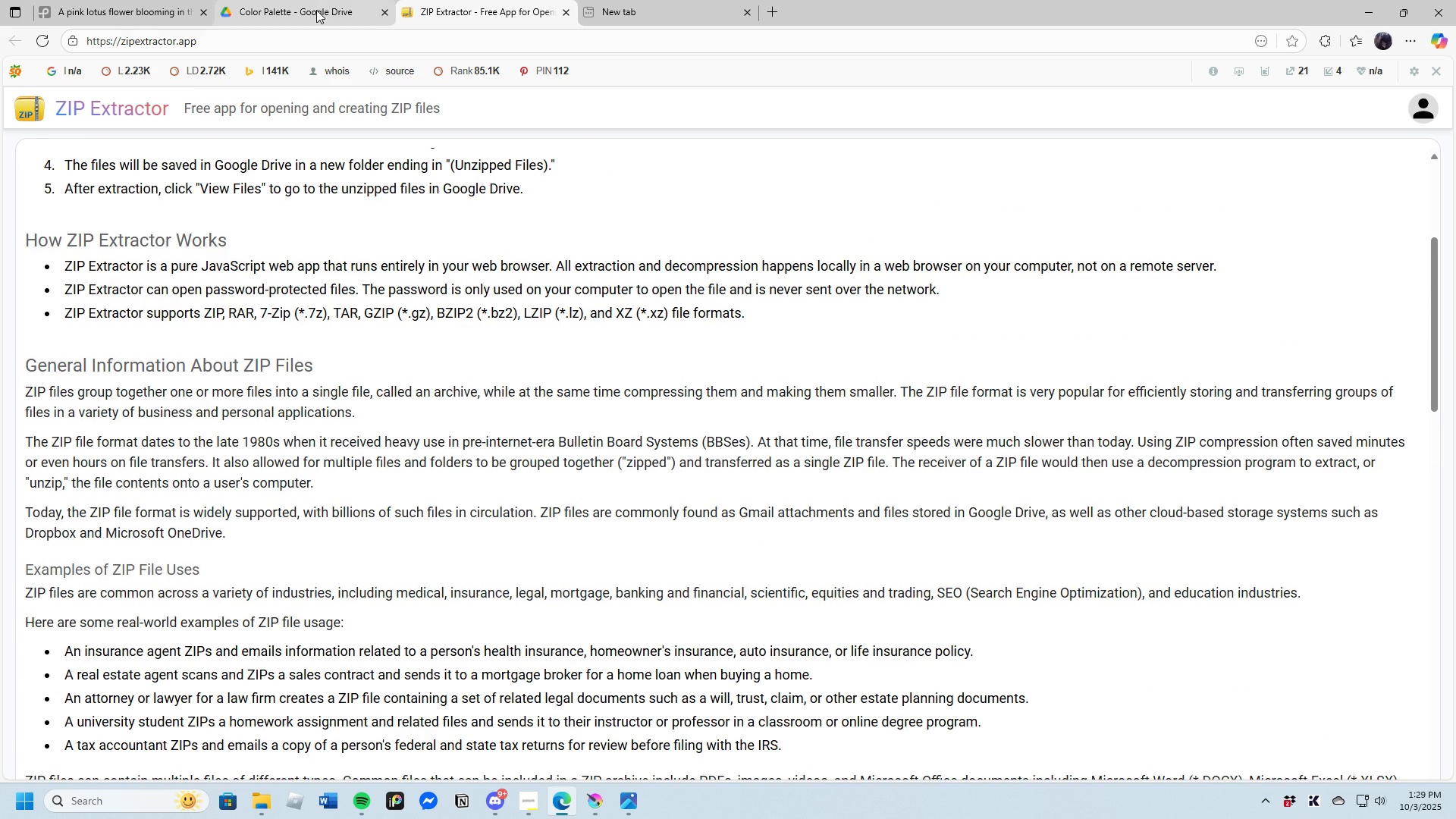 
left_click([316, 10])
 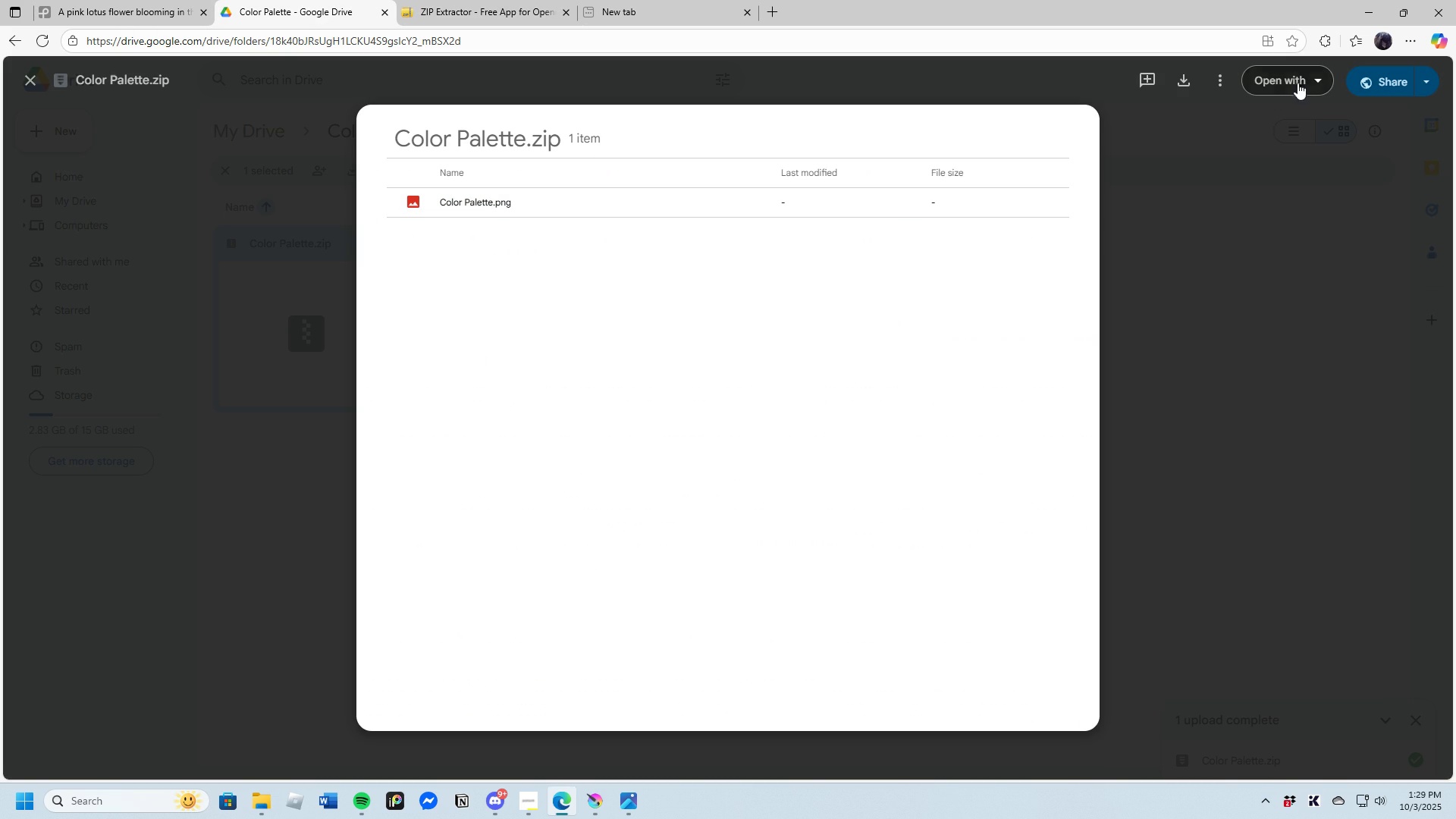 
left_click([1306, 80])
 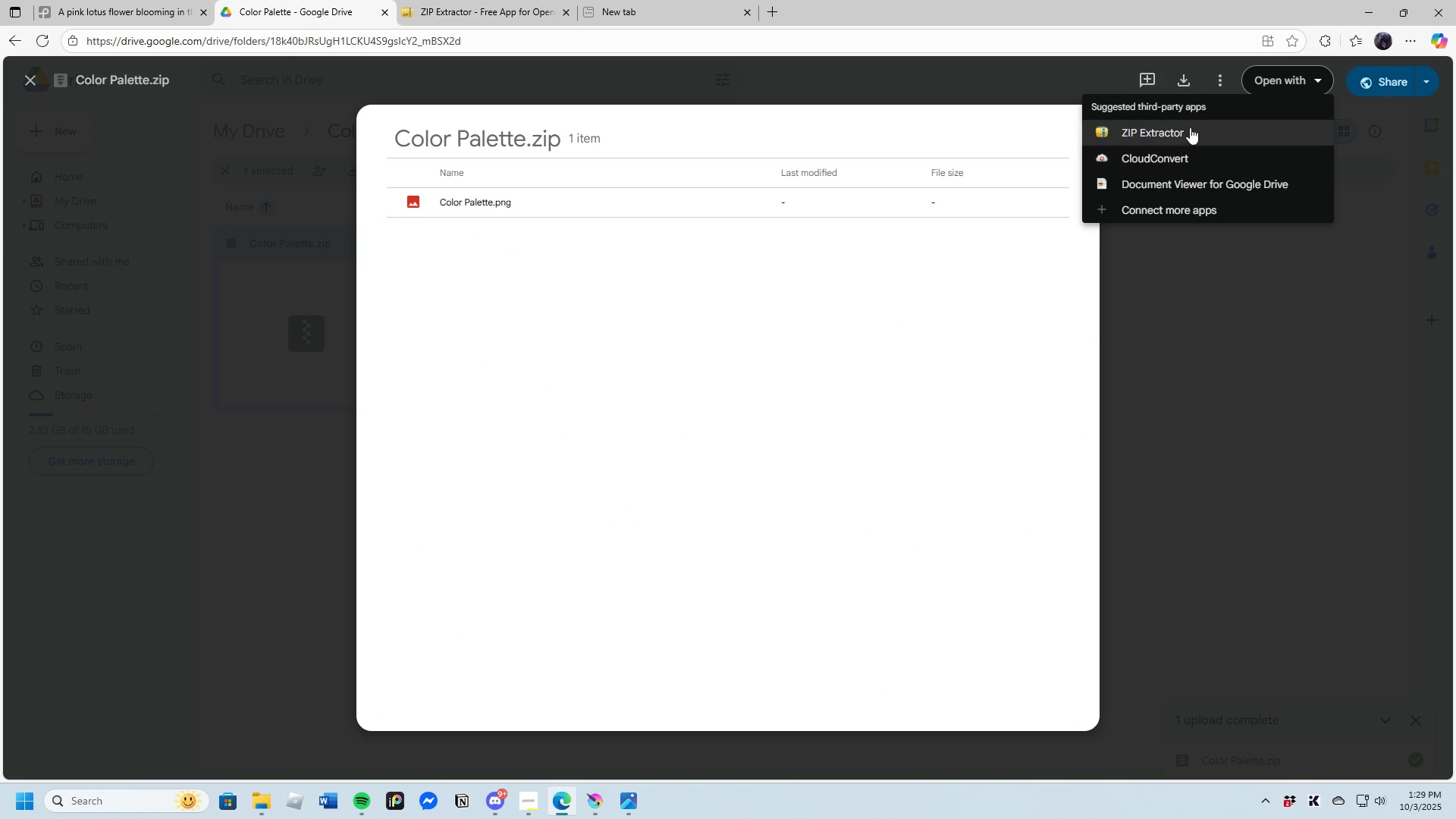 
left_click([1176, 259])
 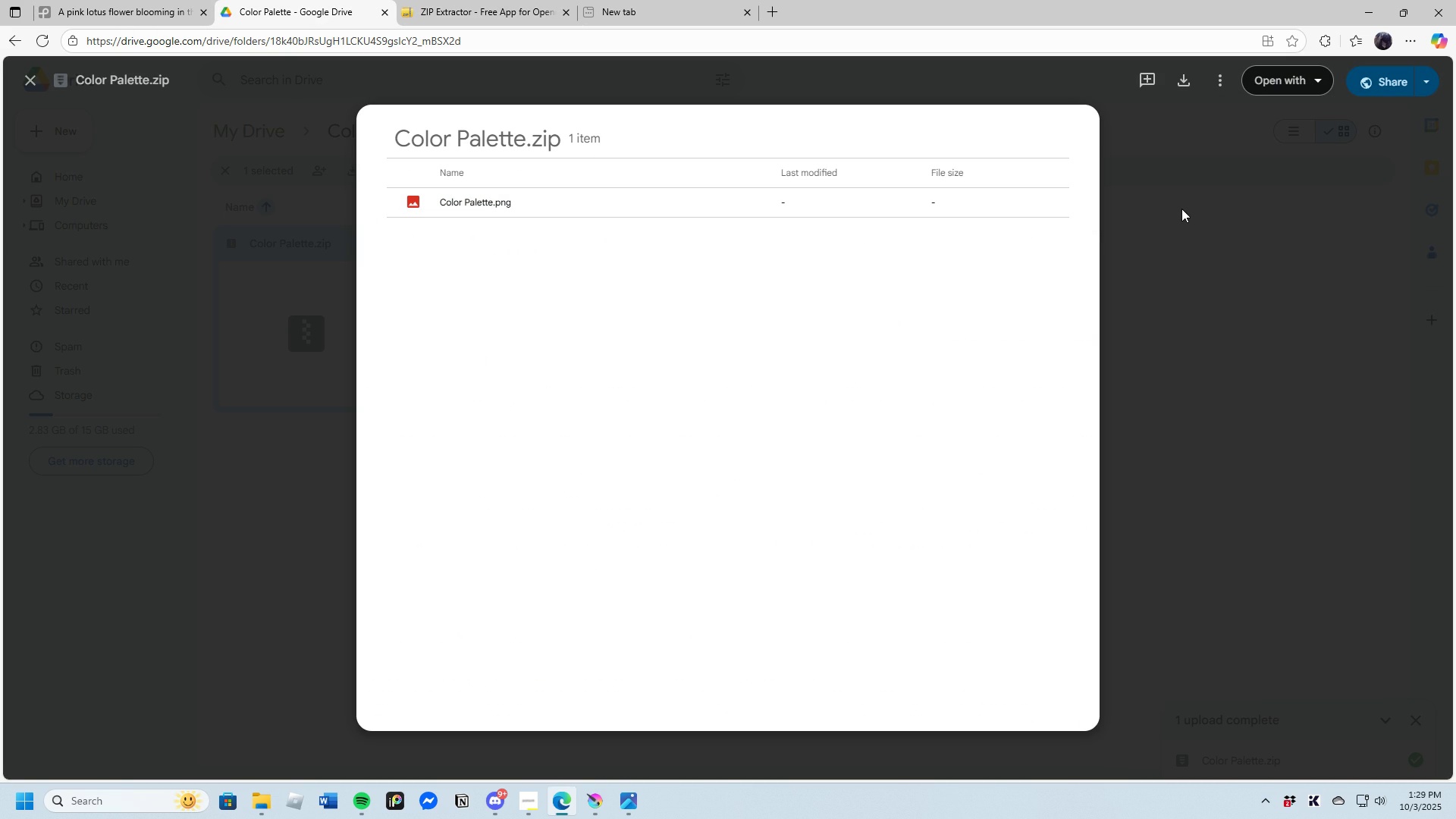 
left_click([1181, 209])
 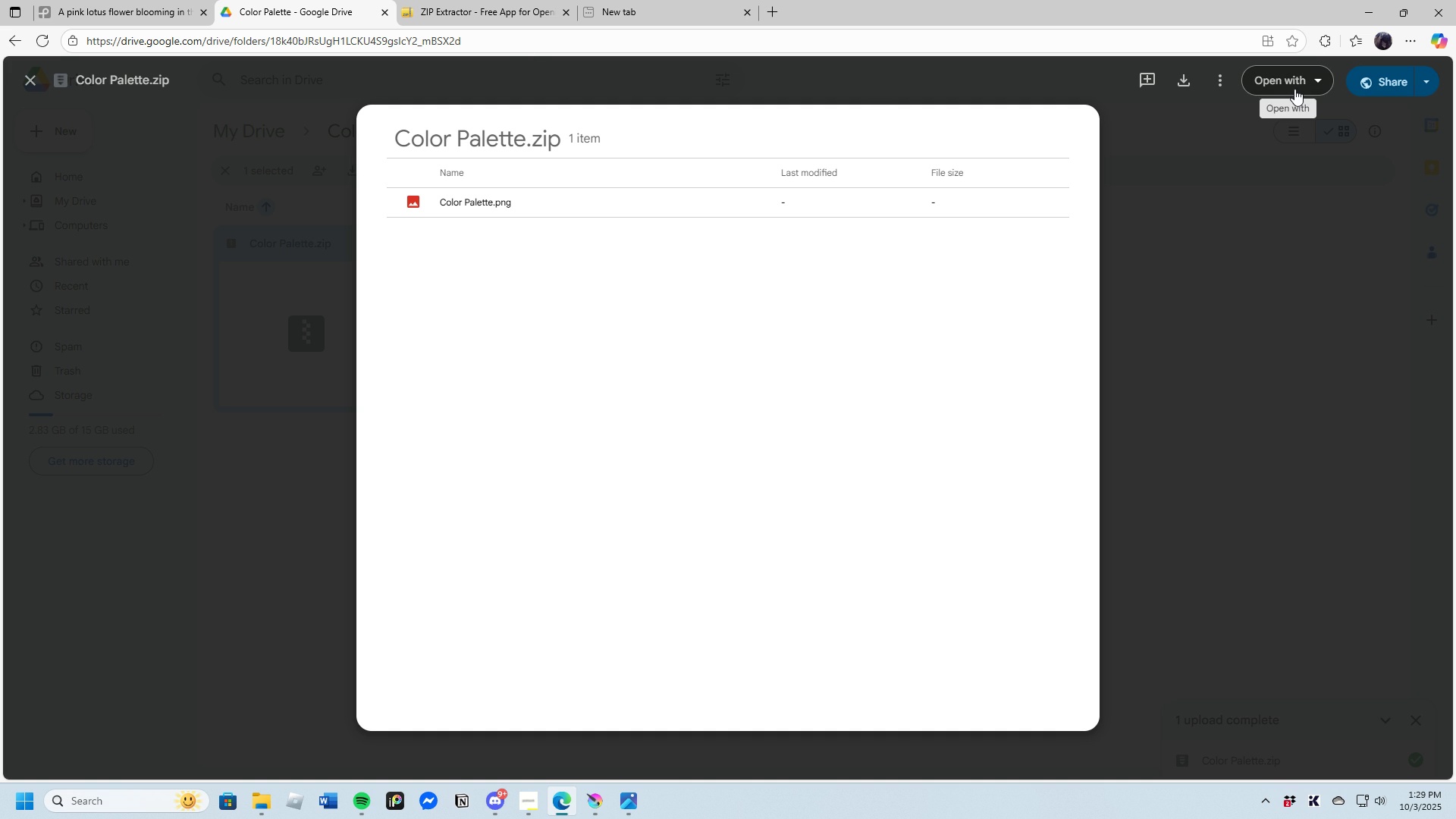 
wait(5.15)
 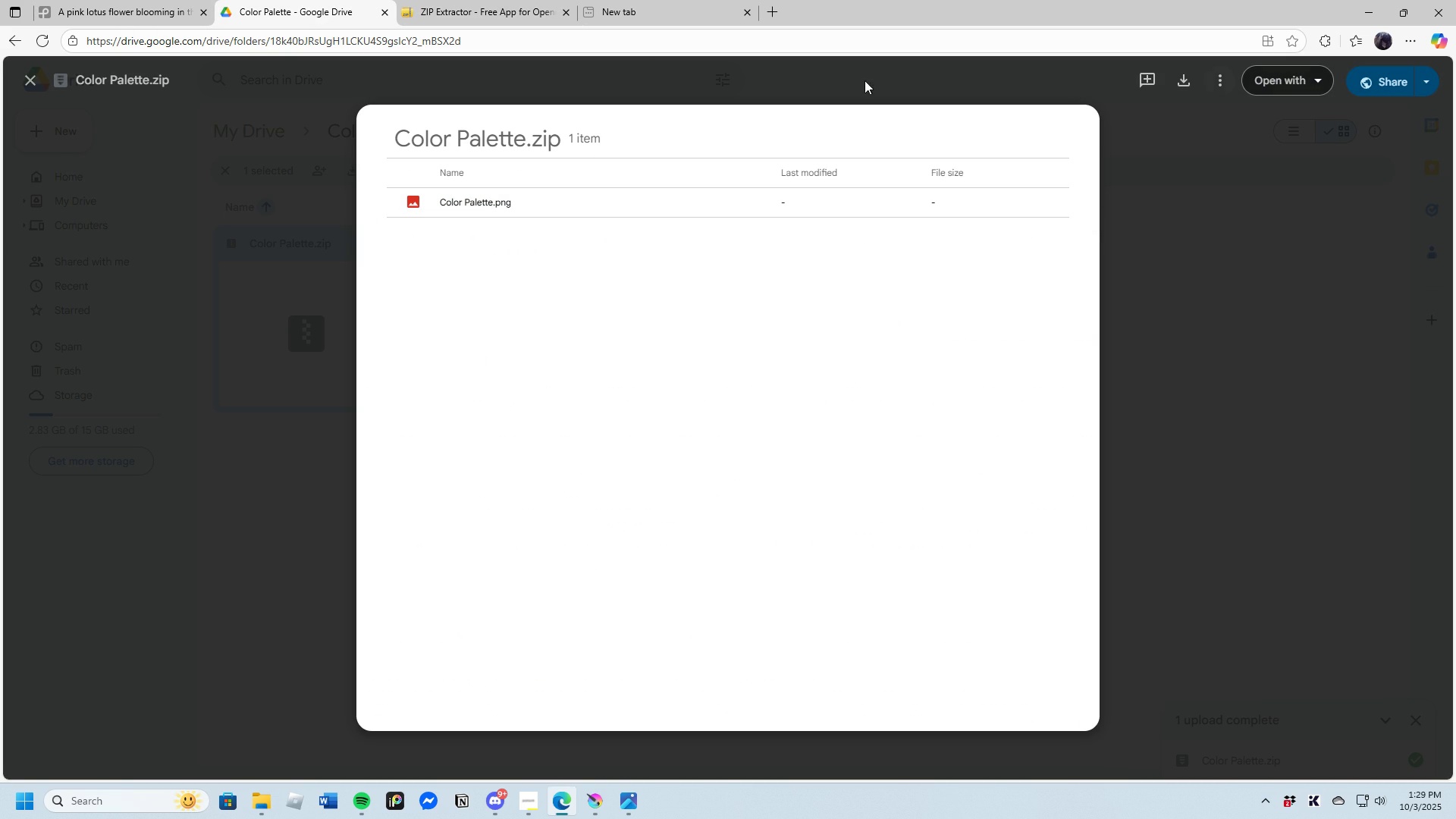 
left_click([620, 103])
 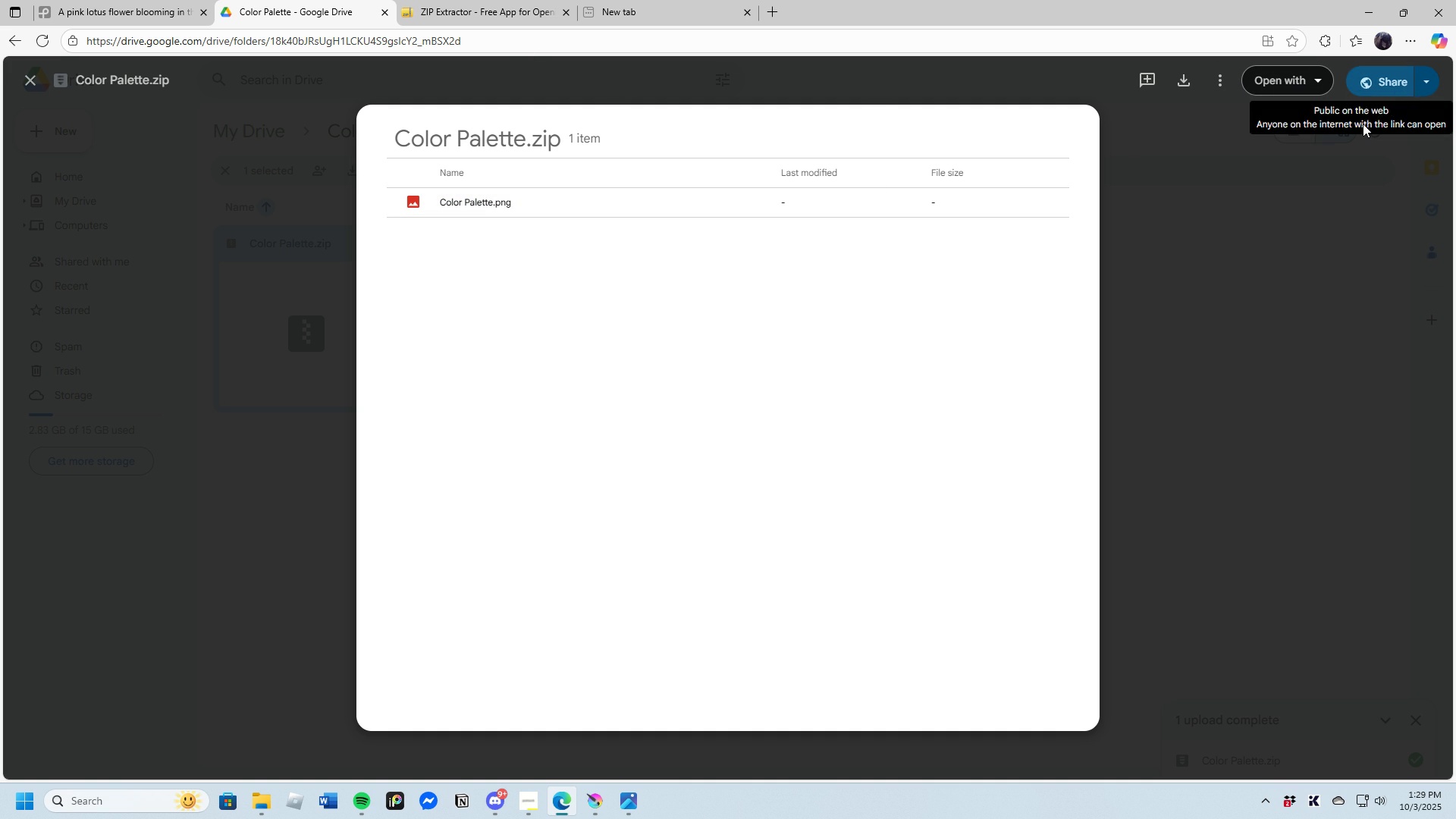 
left_click([1328, 132])
 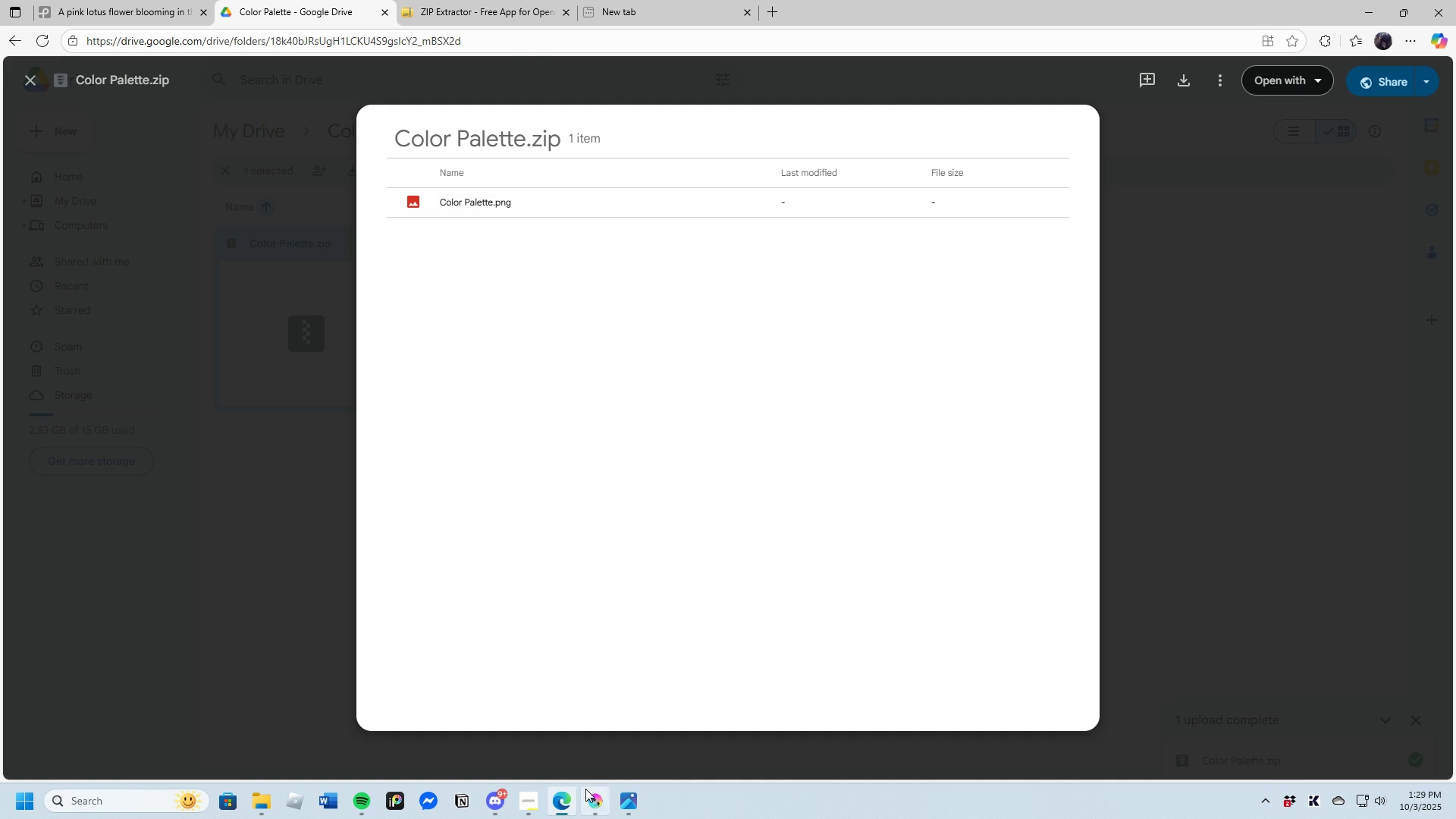 
left_click([592, 799])
 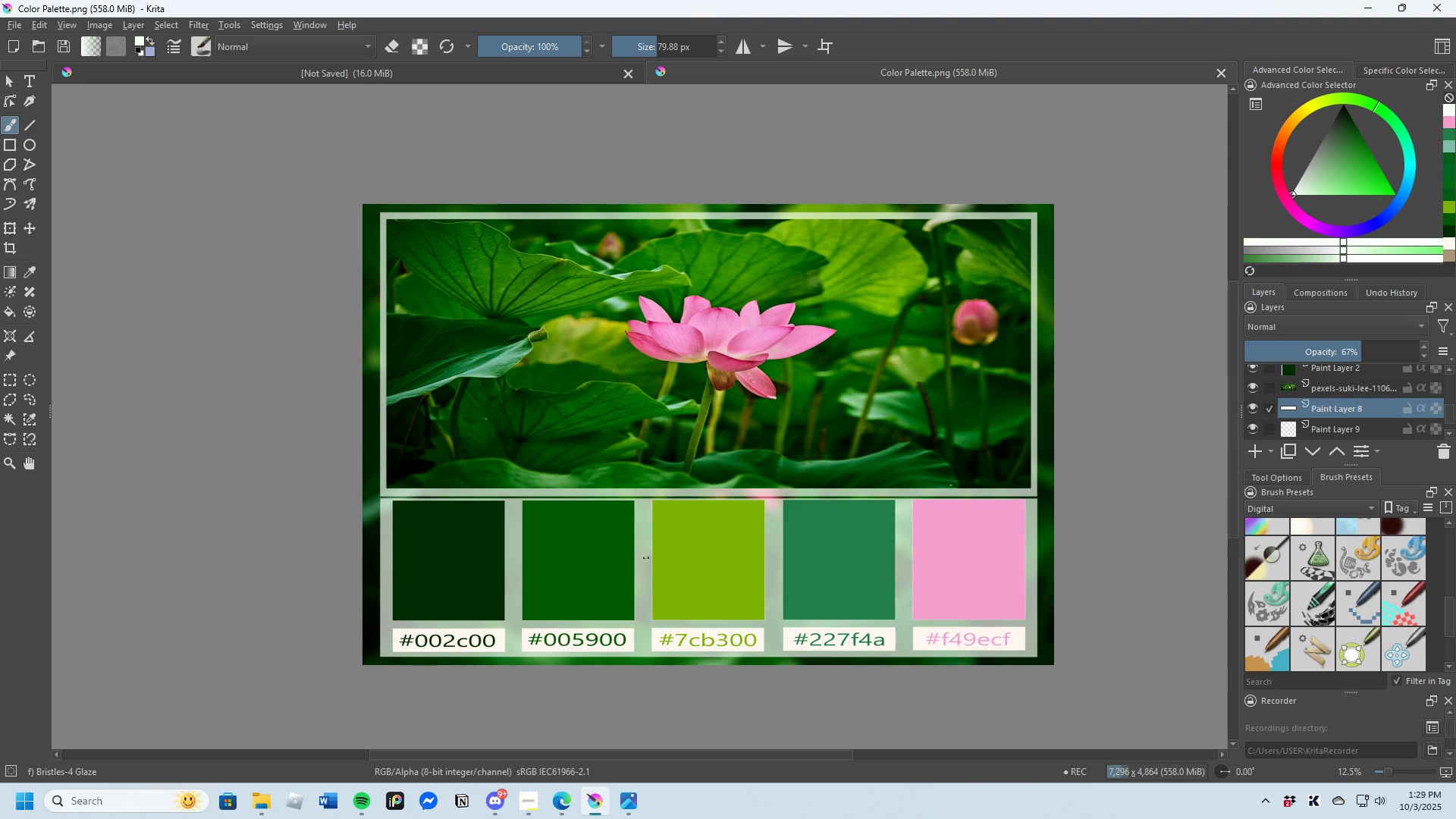 
scroll: coordinate [670, 453], scroll_direction: none, amount: 0.0
 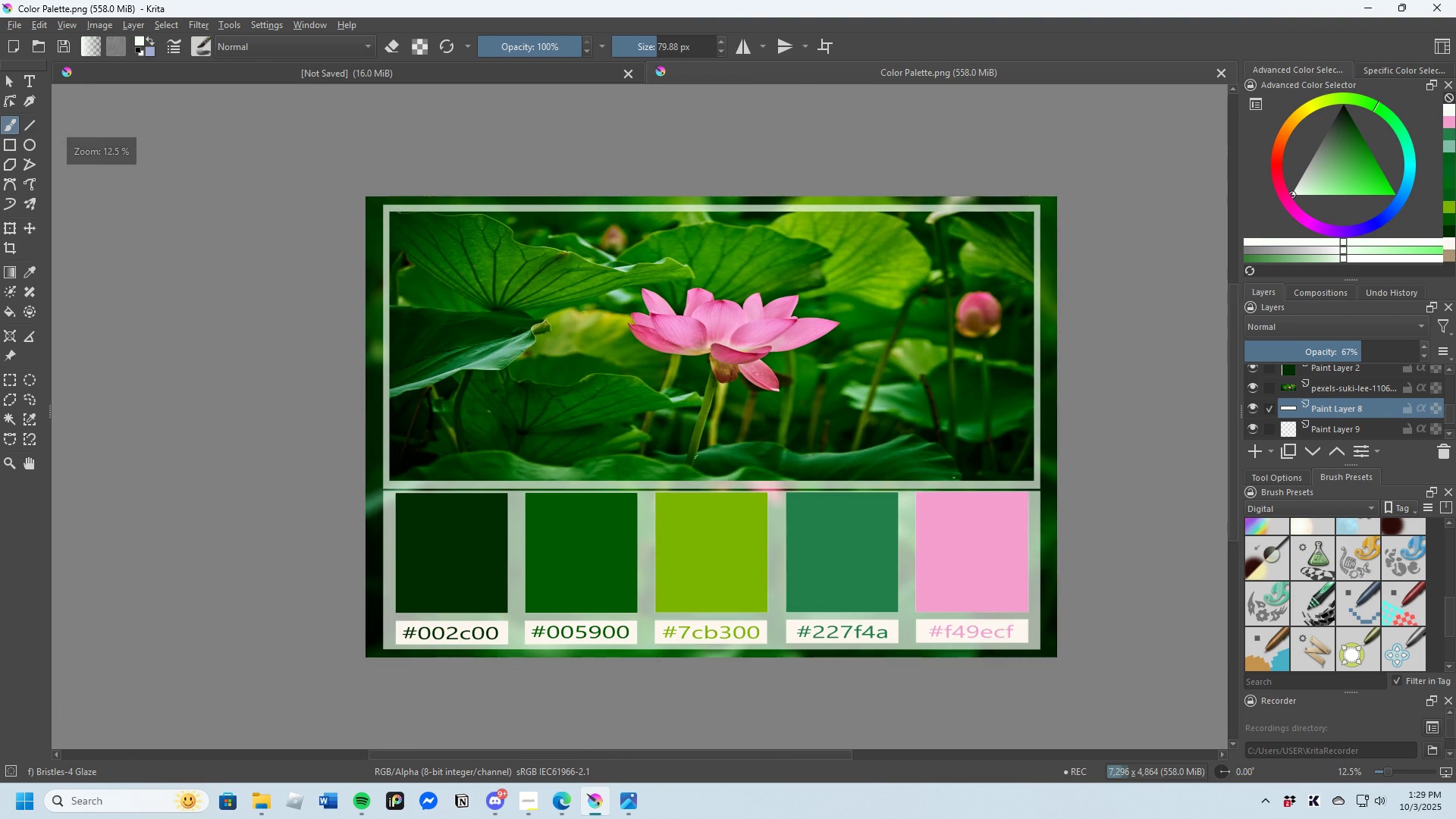 
scroll: coordinate [741, 485], scroll_direction: up, amount: 1.0
 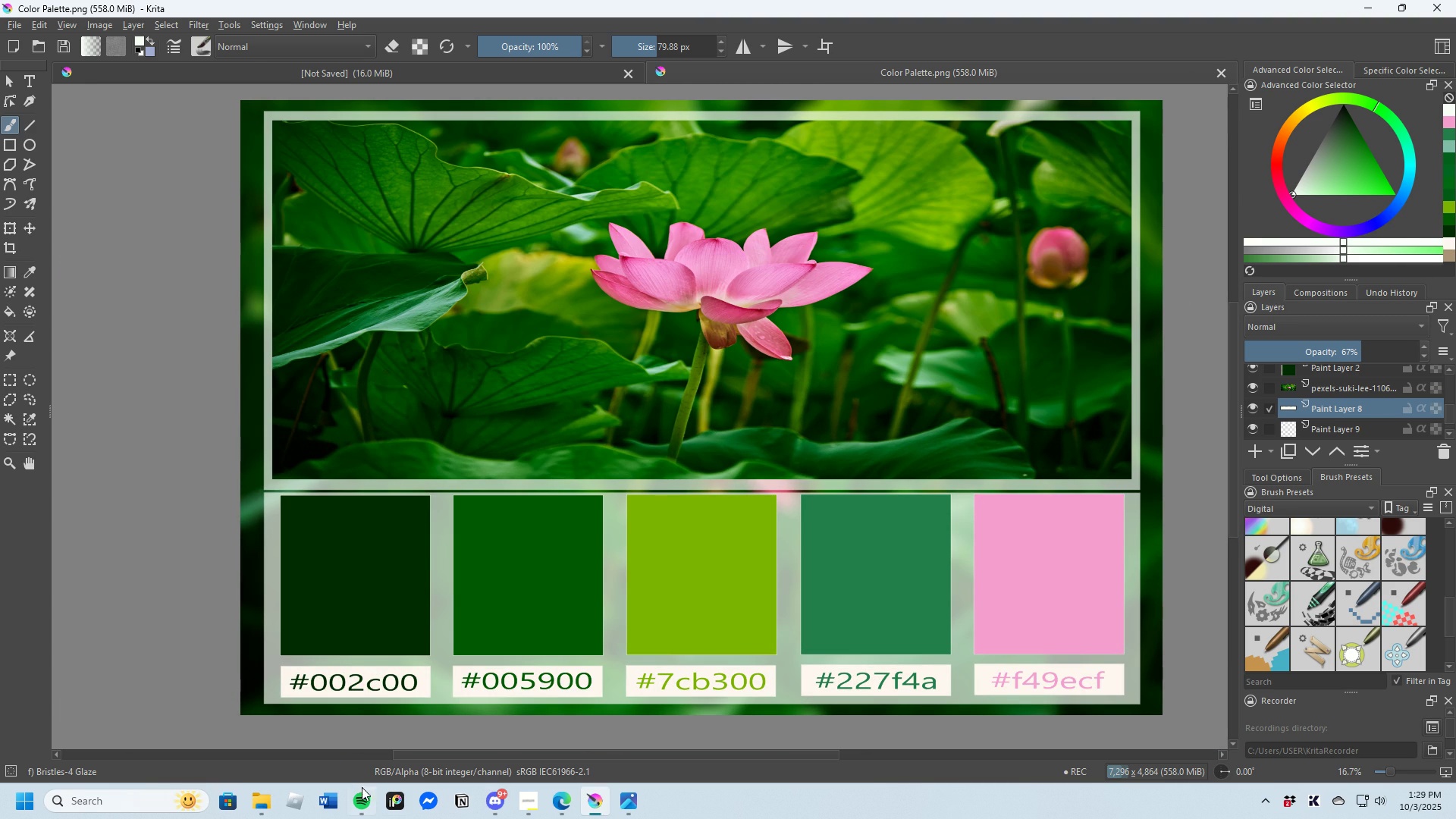 
left_click([269, 803])
 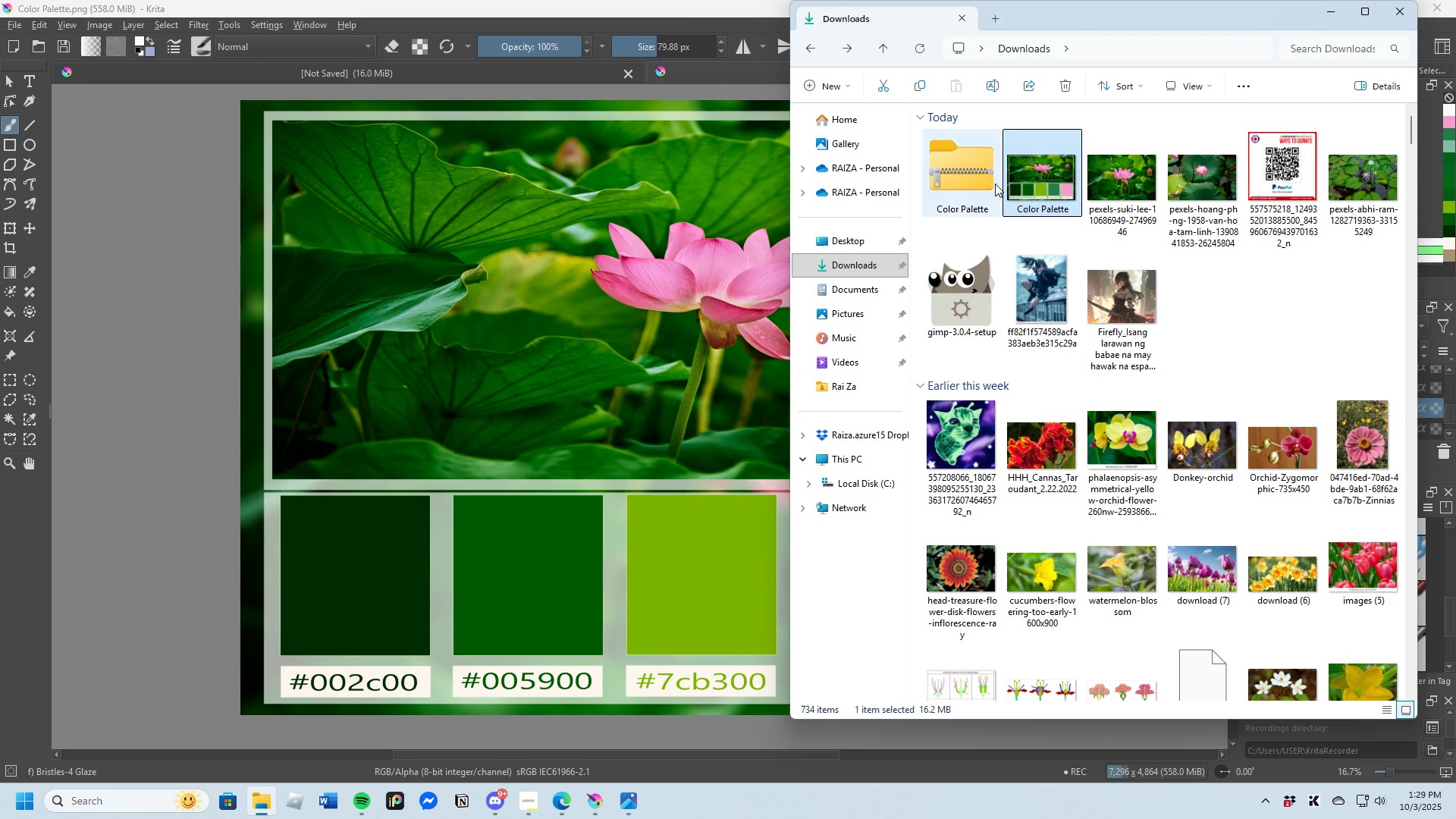 
left_click([973, 184])
 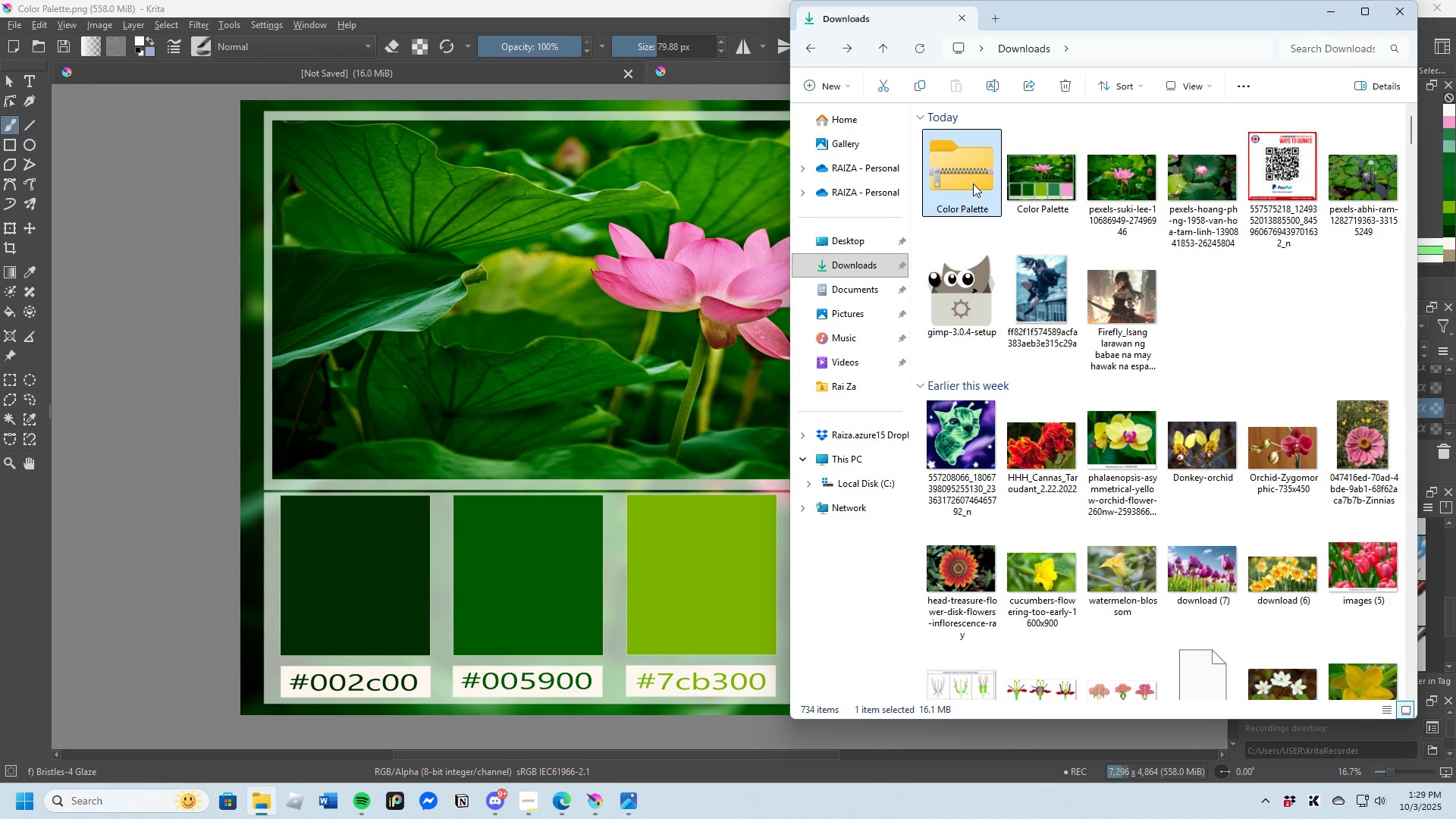 
key(Enter)
 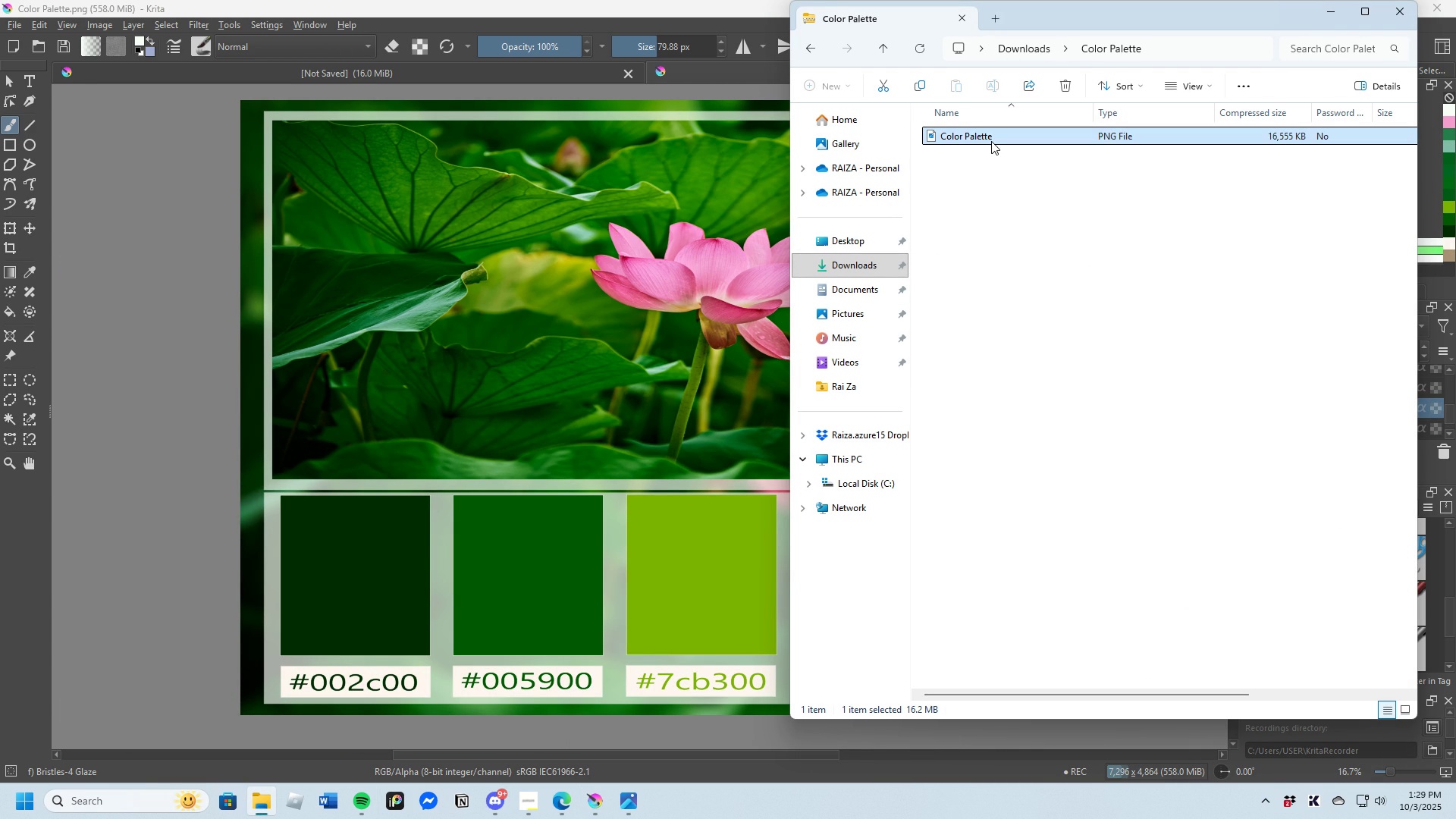 
right_click([991, 141])
 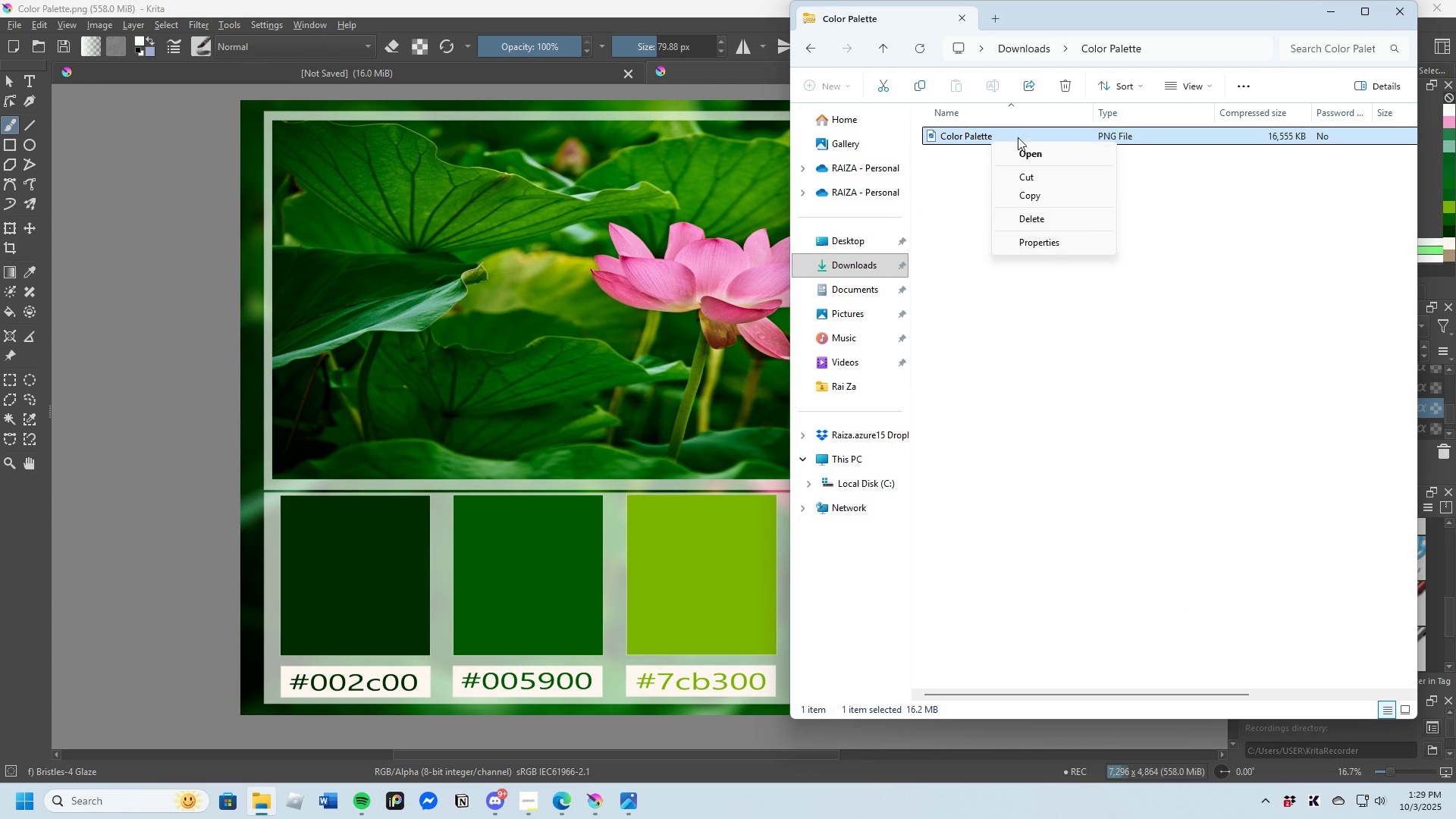 
left_click([1037, 149])